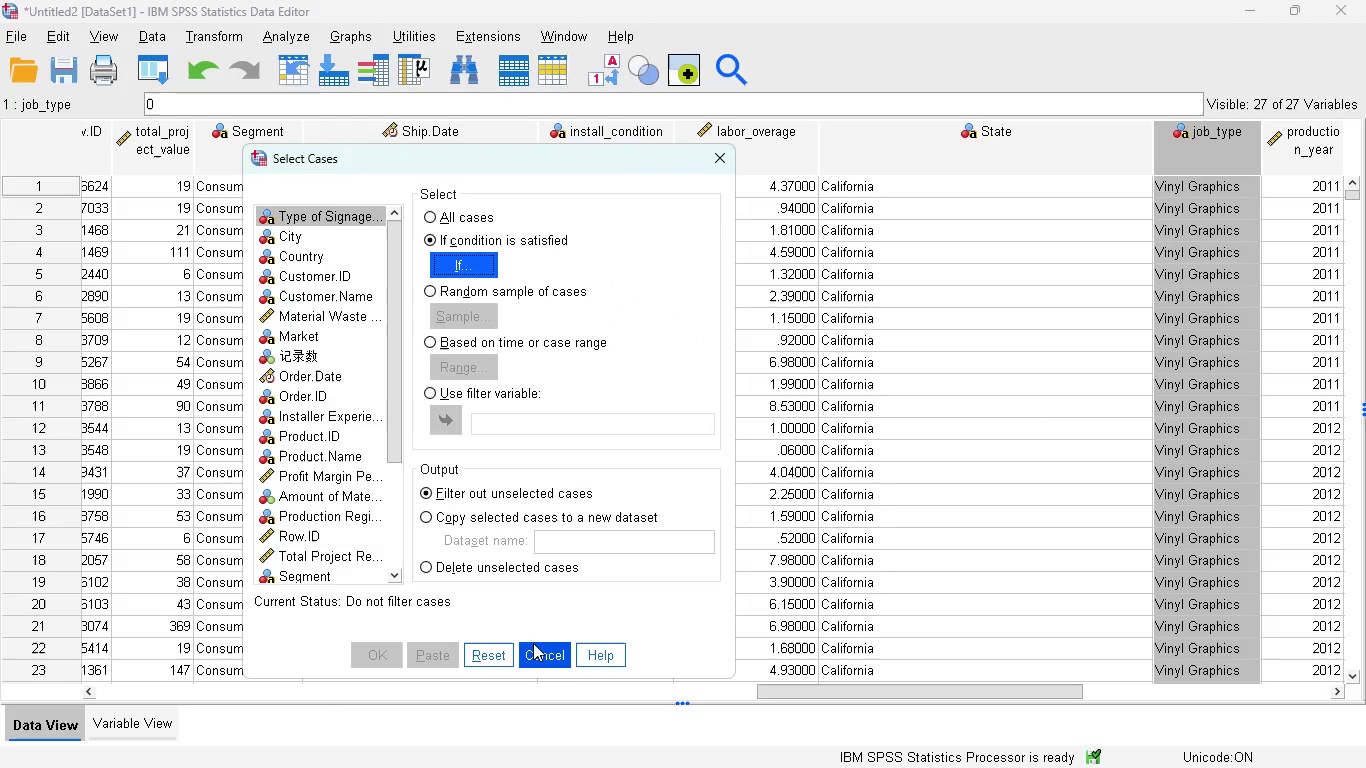 
left_click([538, 649])
 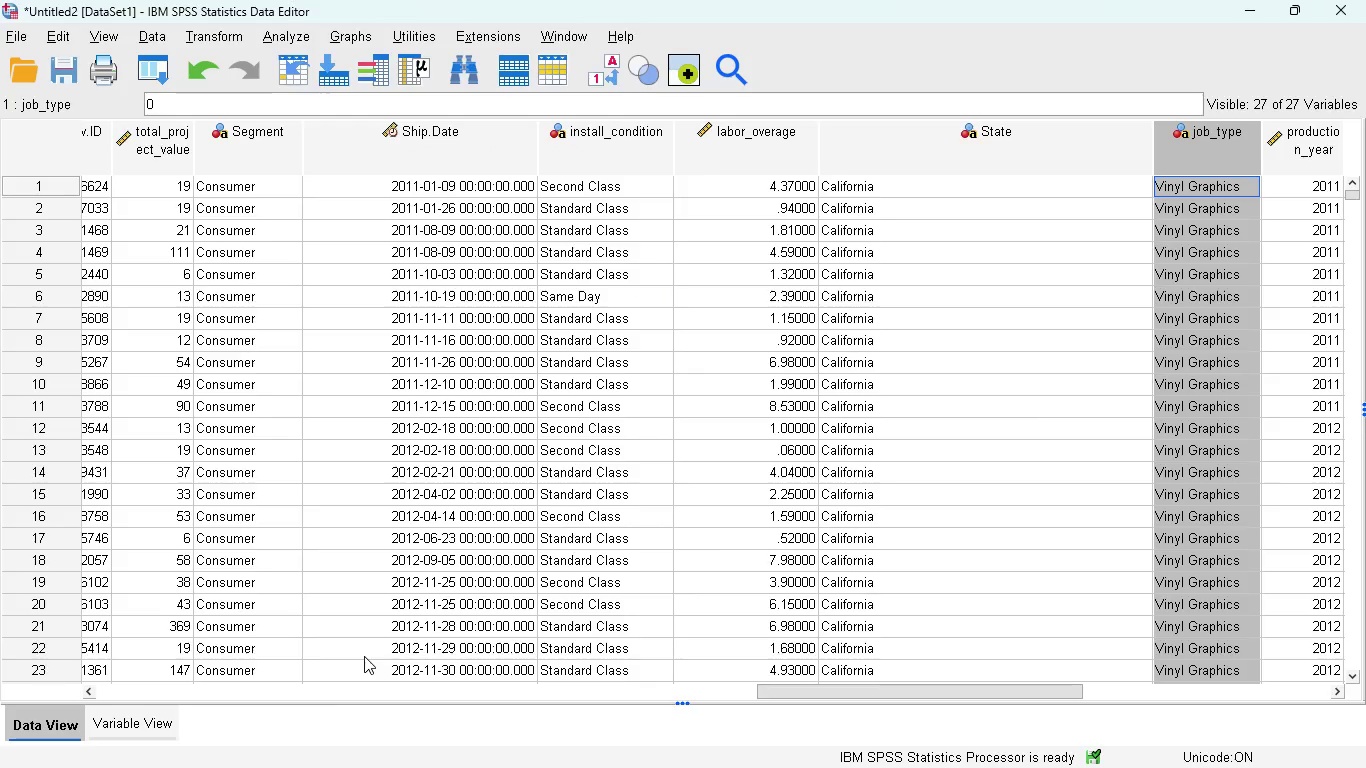 
left_click([142, 706])
 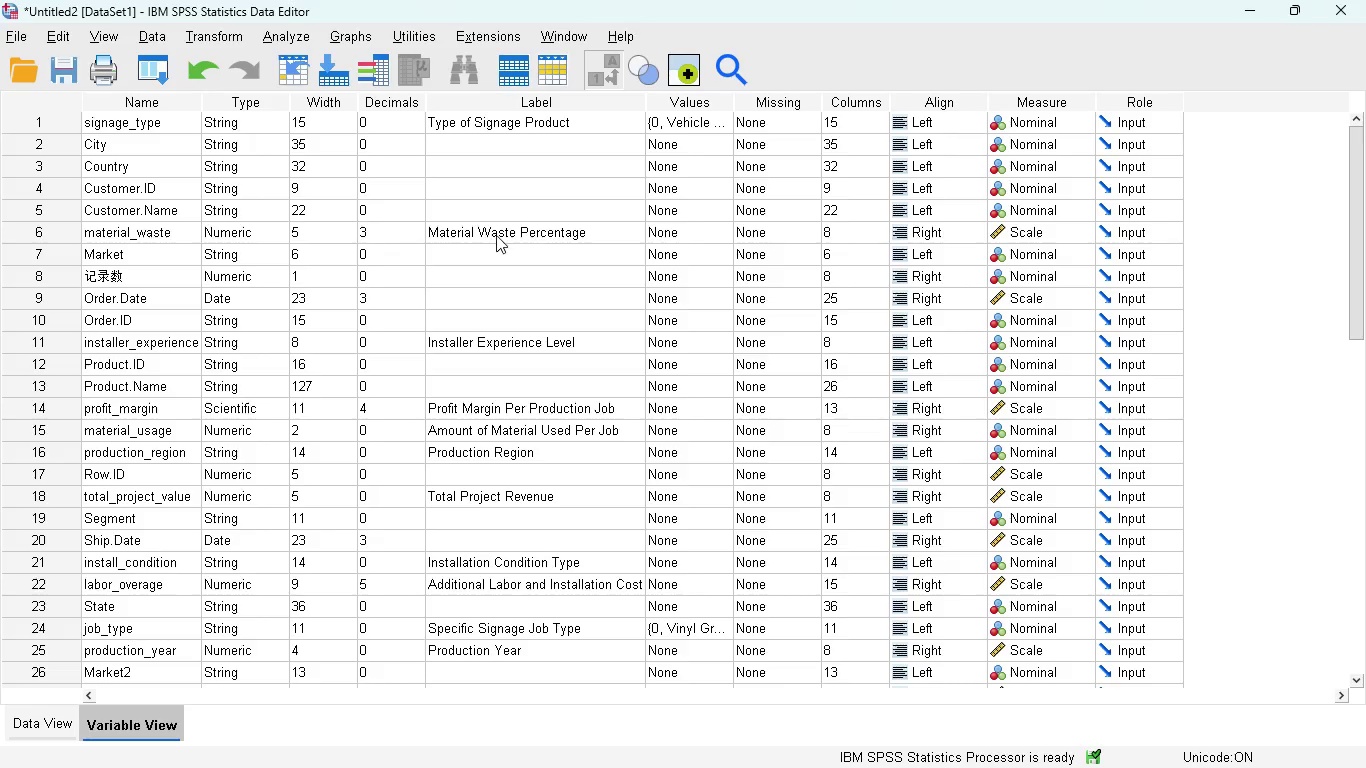 
wait(20.78)
 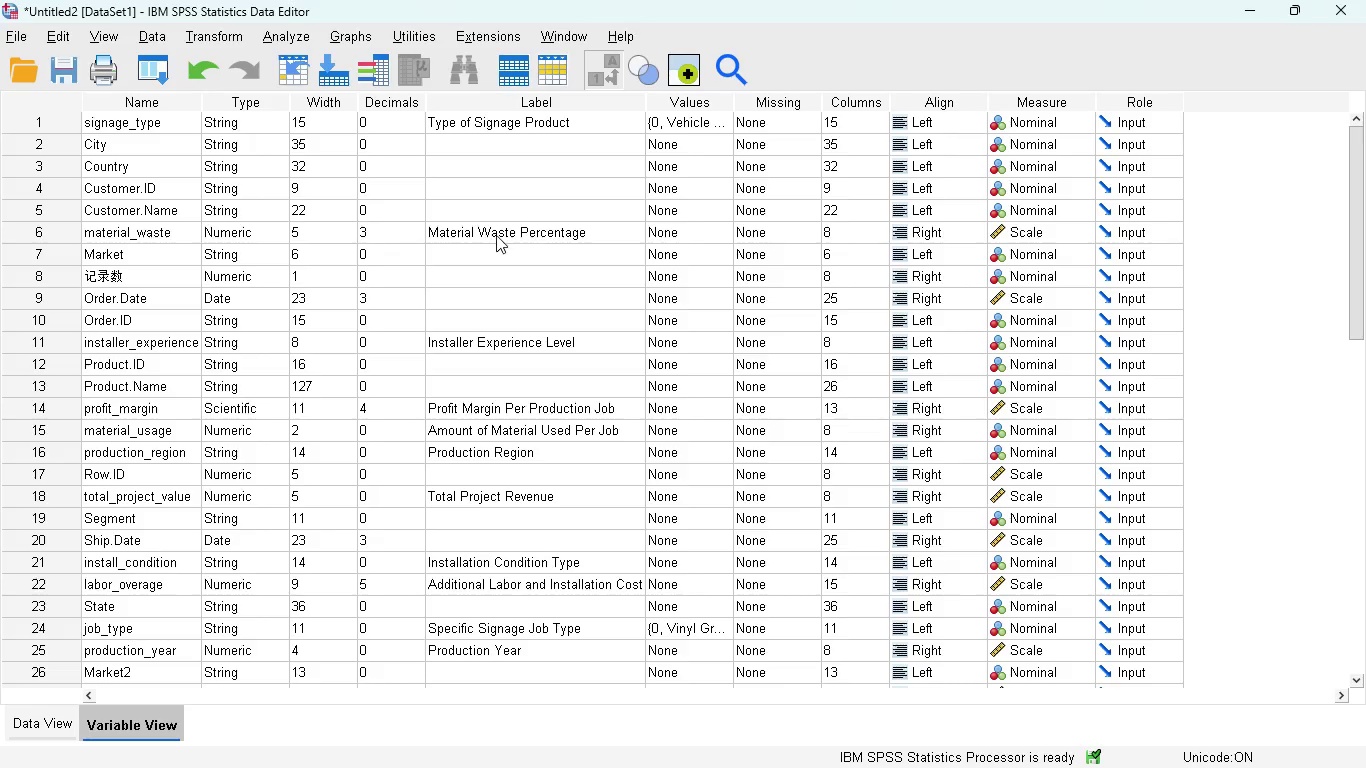 
left_click([405, 232])
 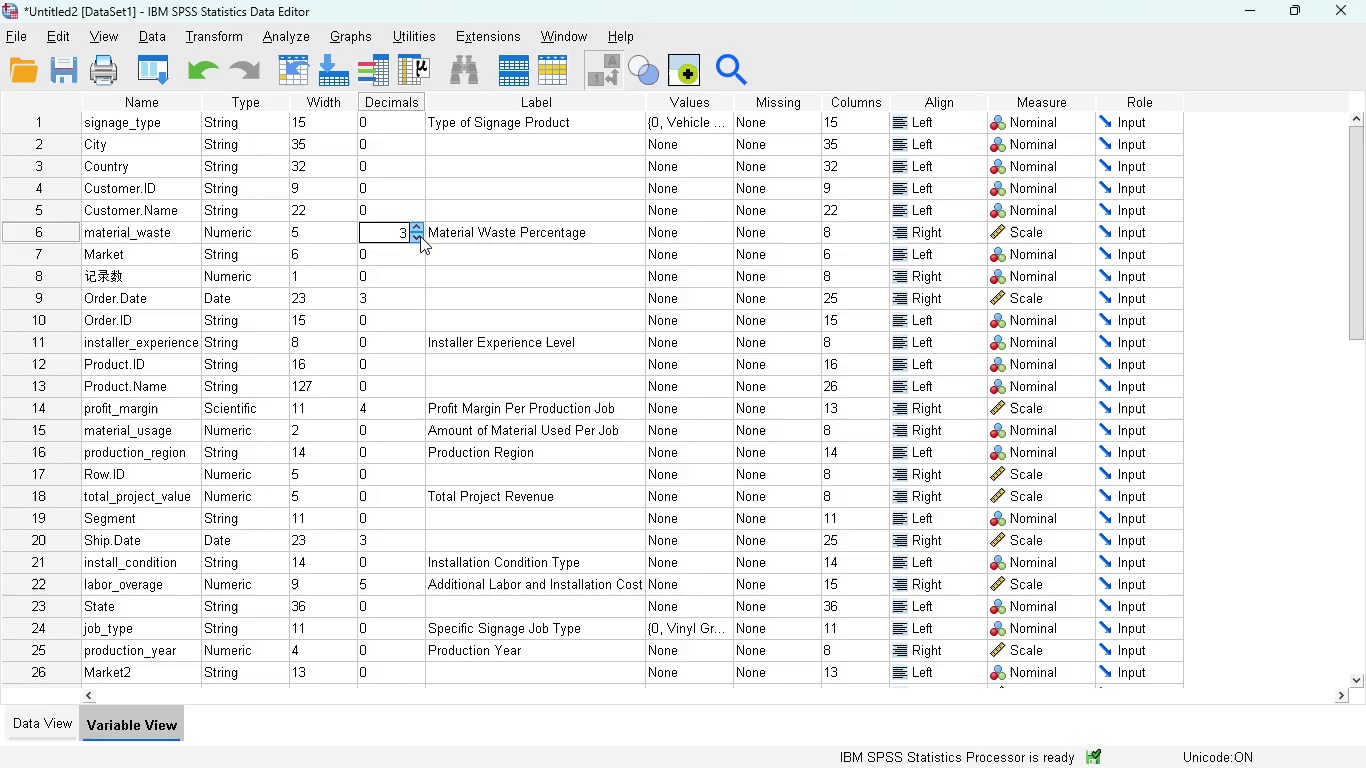 
left_click([420, 236])
 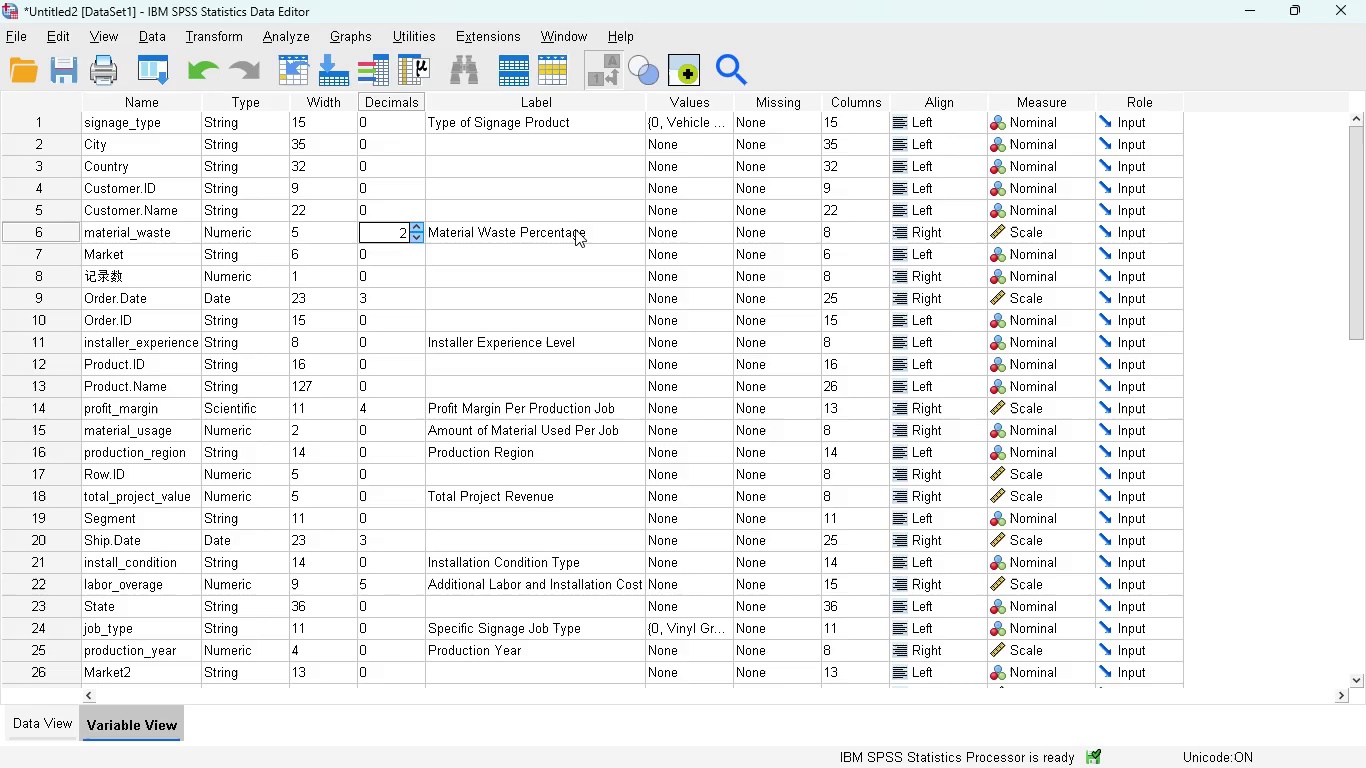 
left_click([581, 229])
 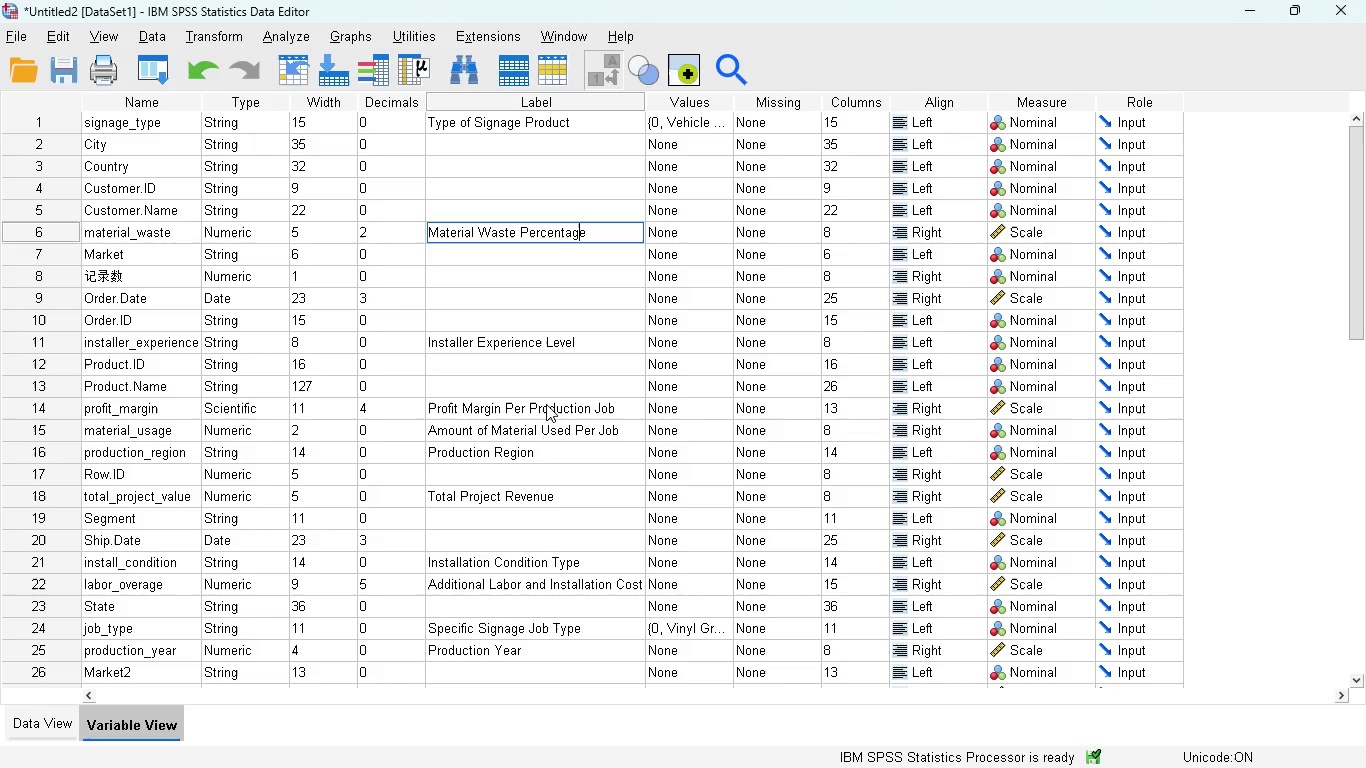 
wait(45.88)
 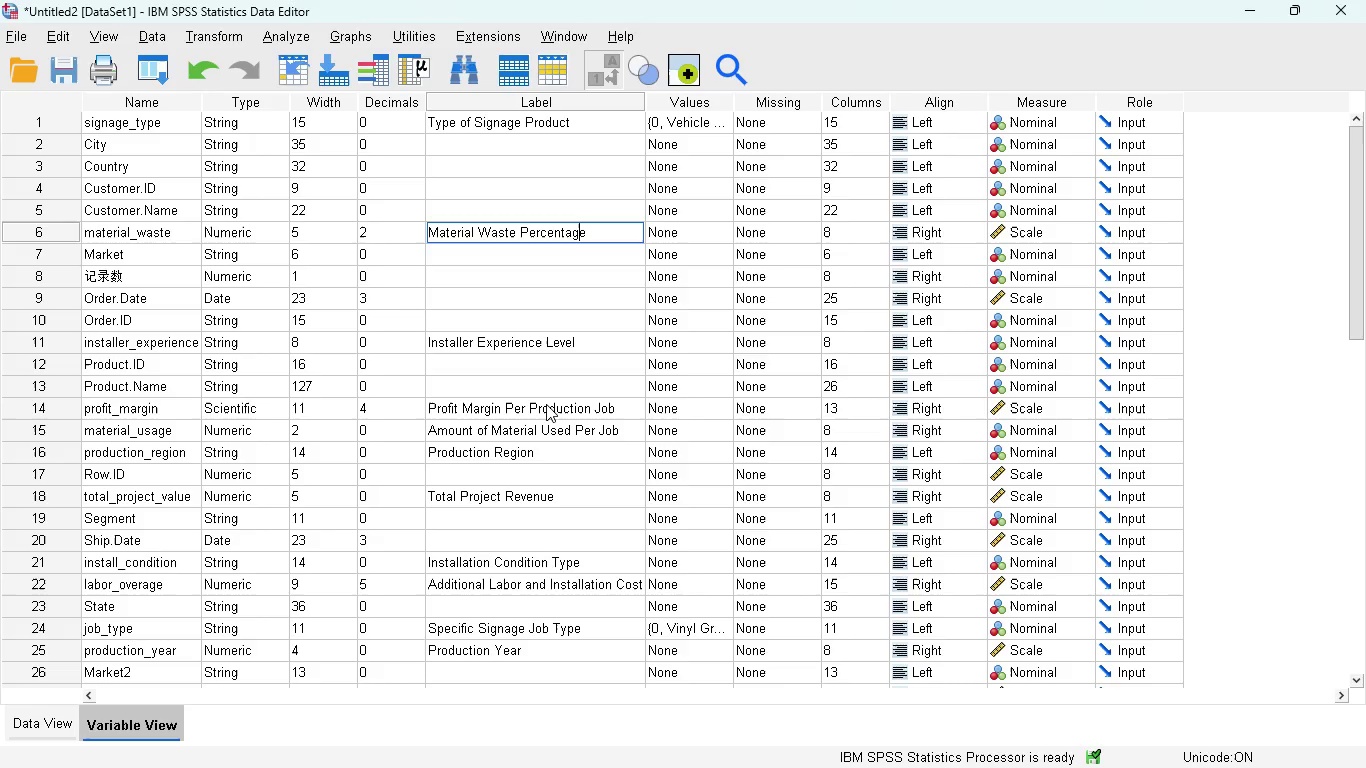 
left_click([66, 725])
 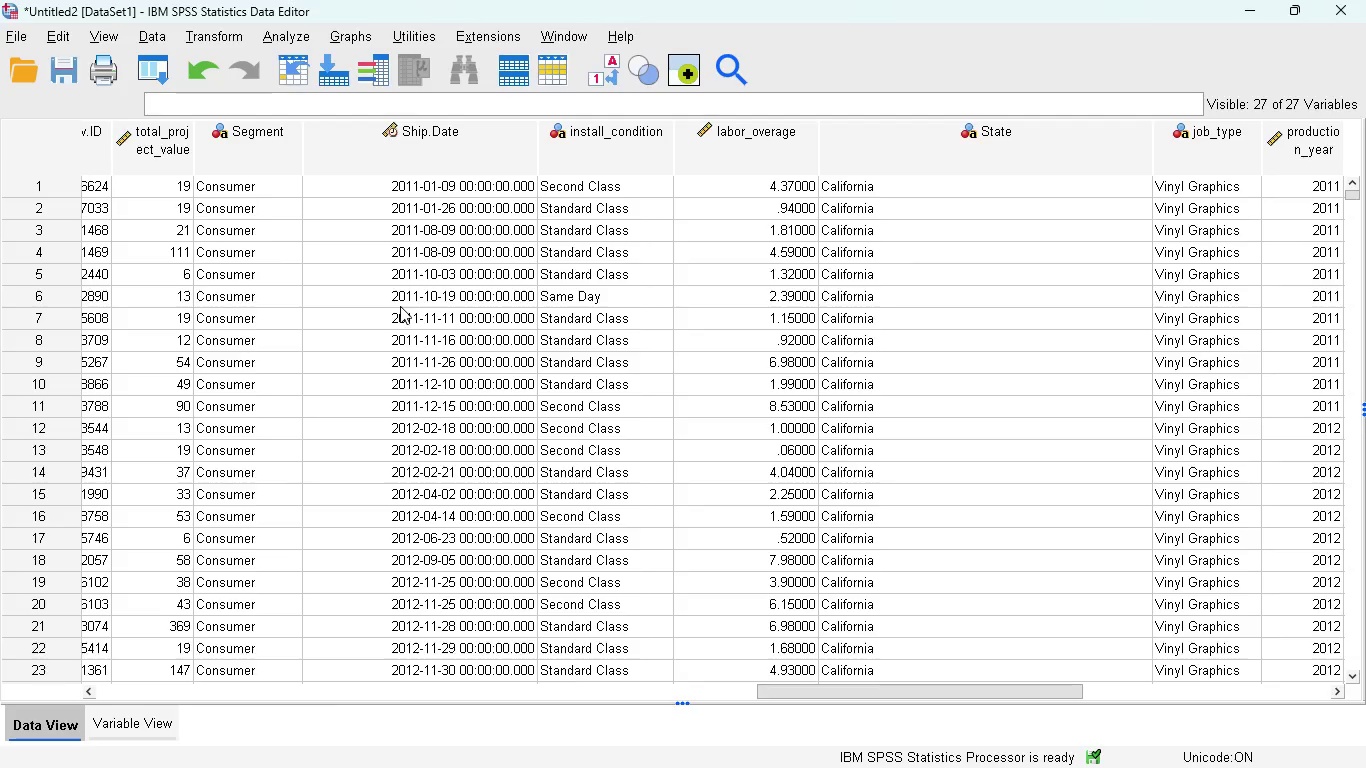 
wait(23.66)
 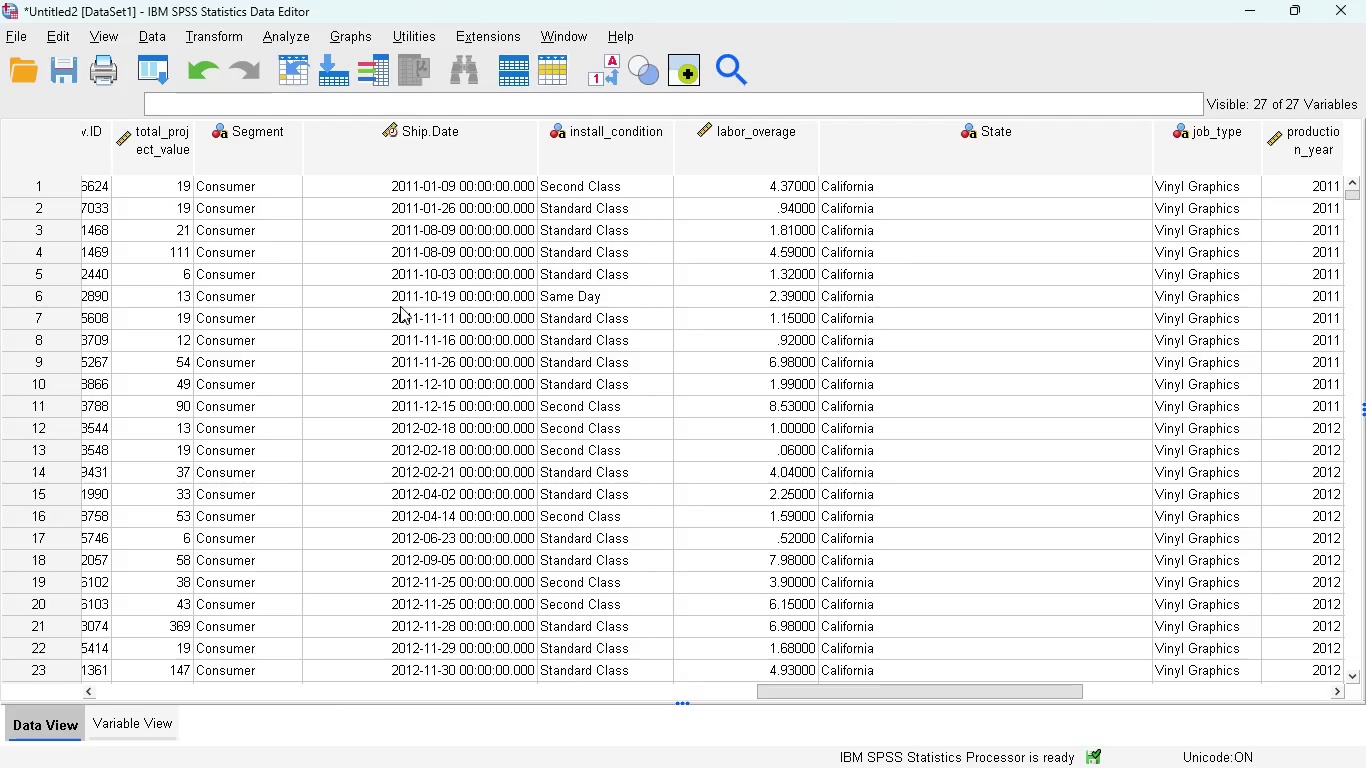 
left_click([214, 32])
 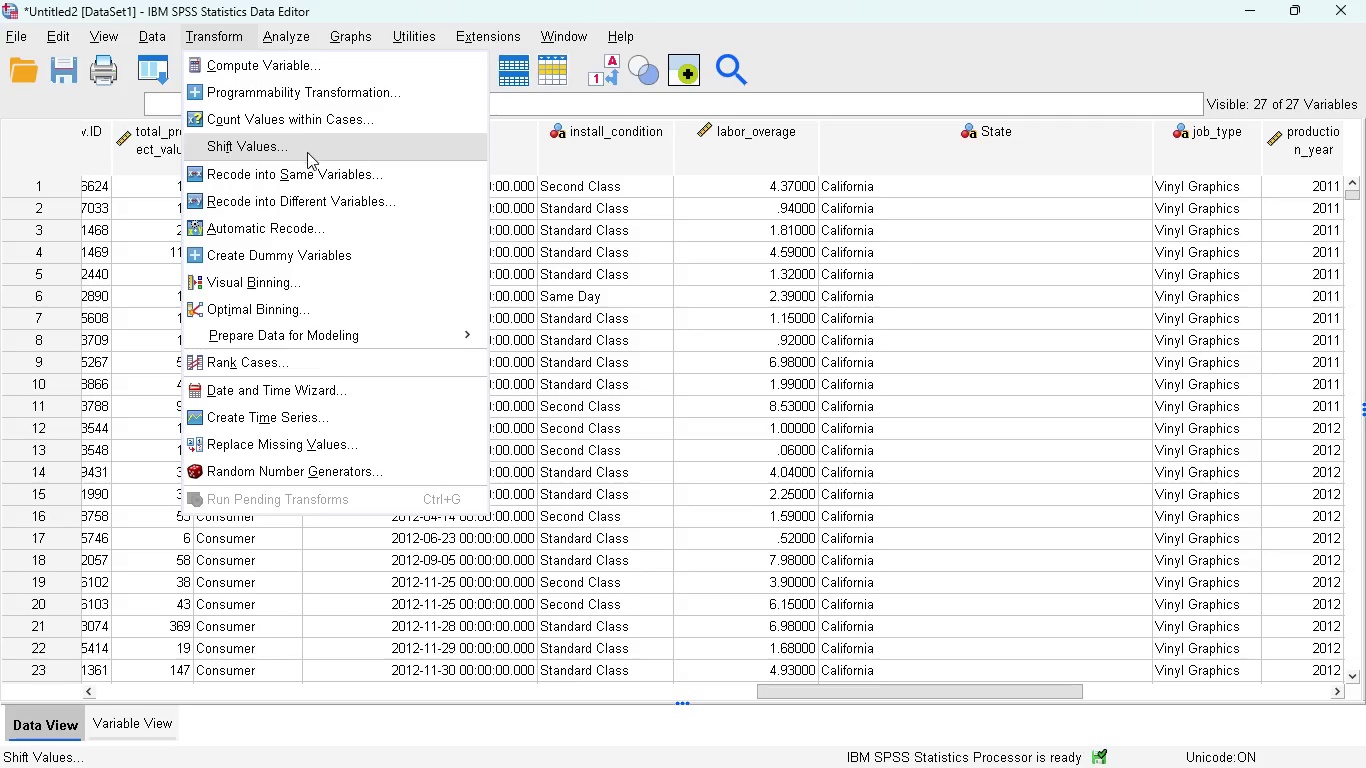 
left_click([310, 167])
 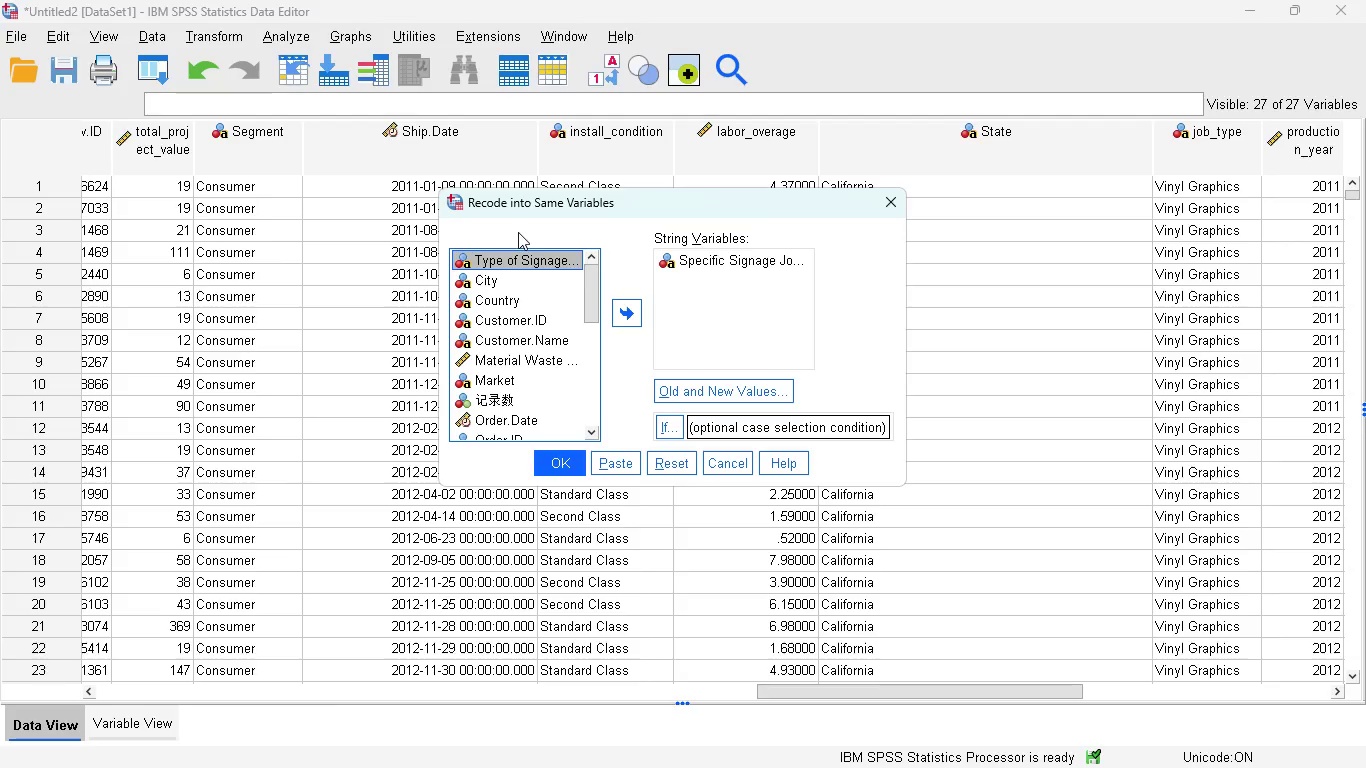 
wait(5.59)
 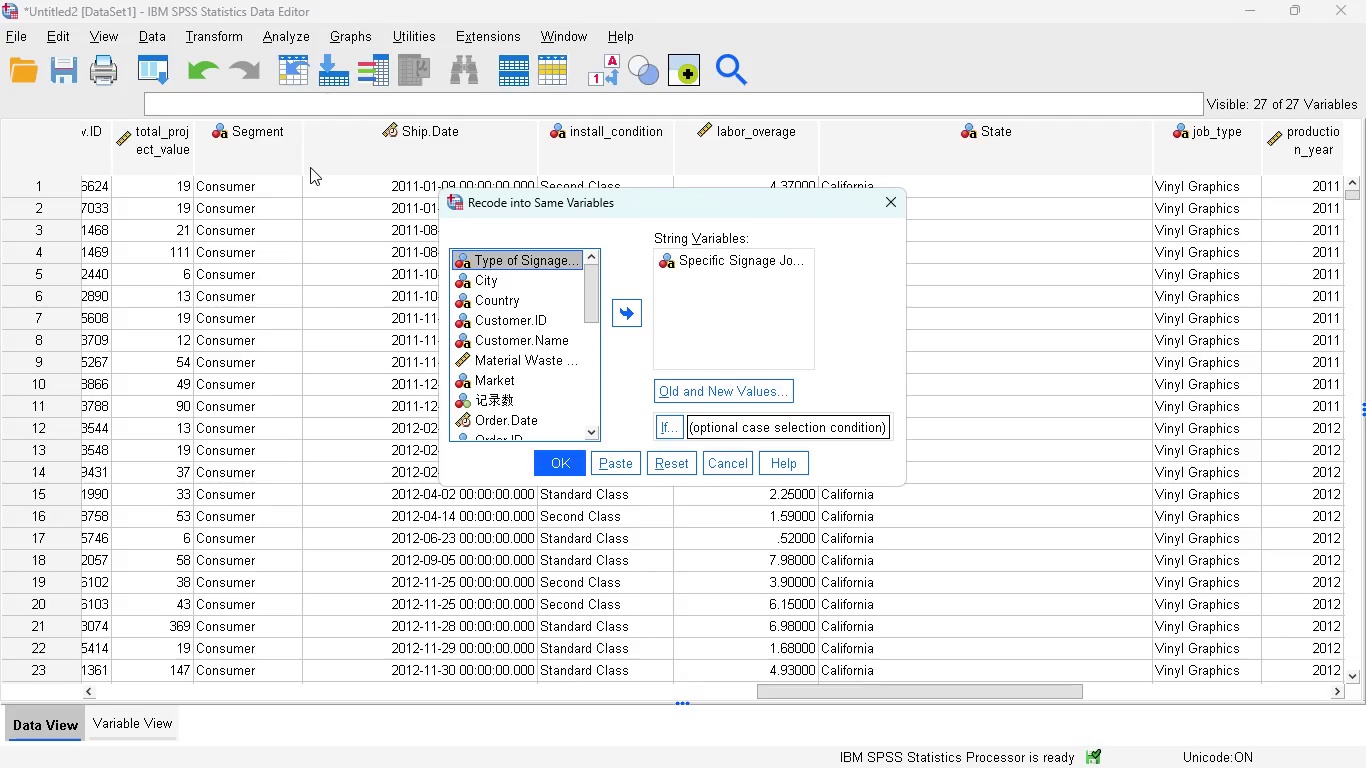 
left_click([694, 388])
 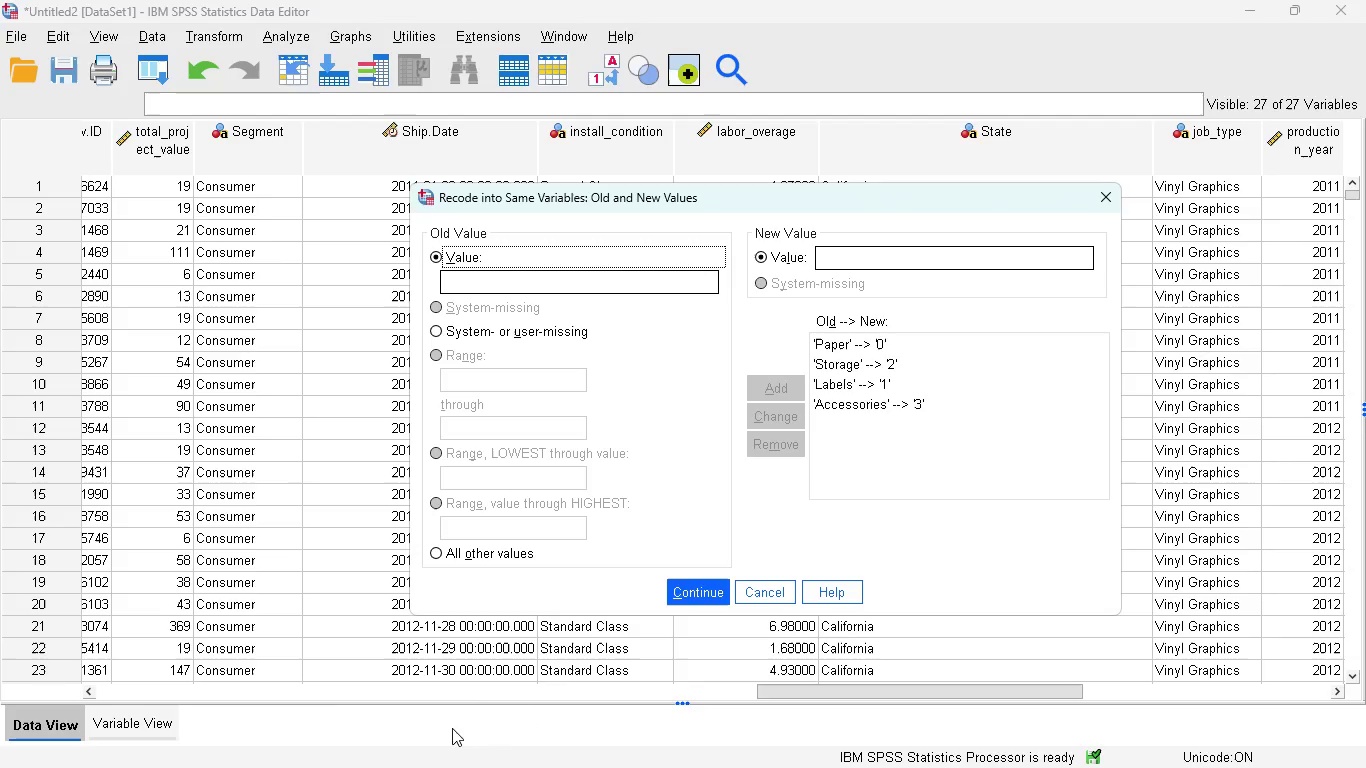 
wait(21.58)
 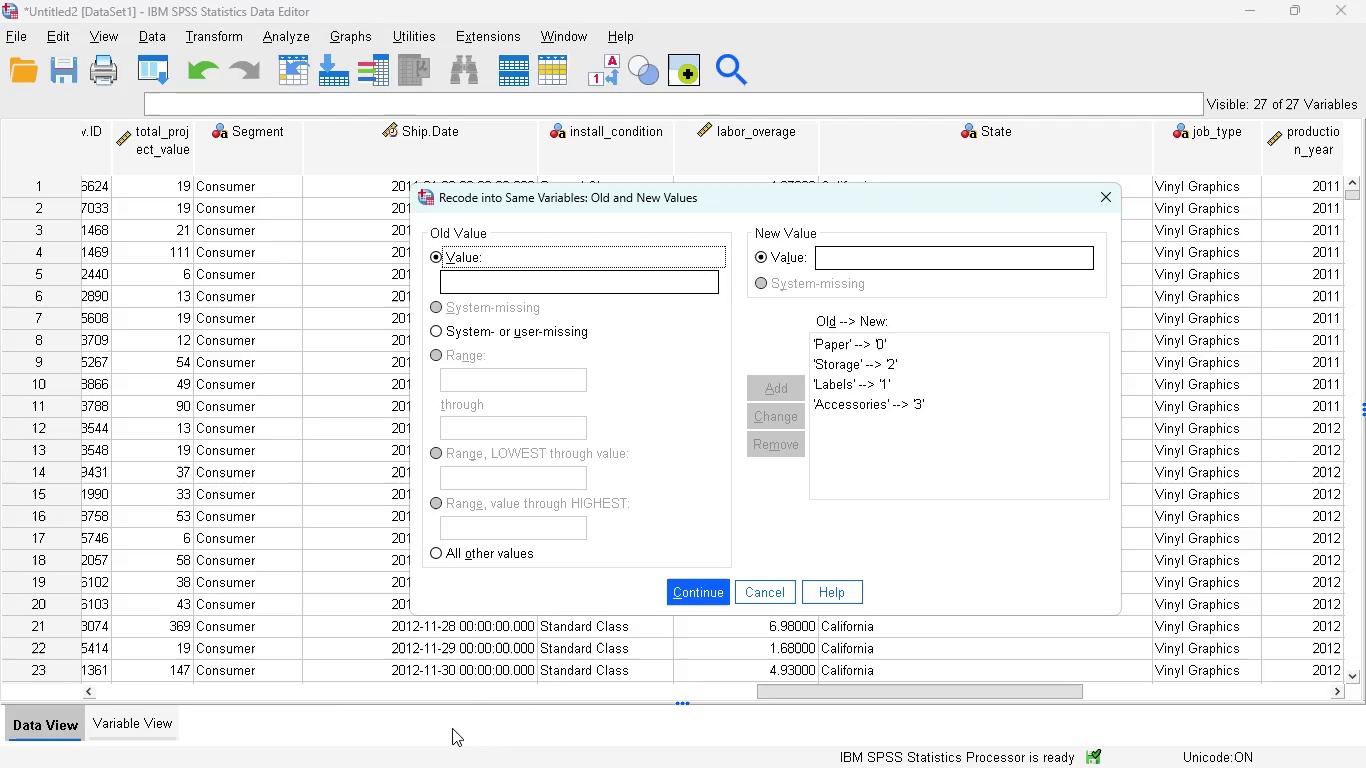 
left_click([492, 280])
 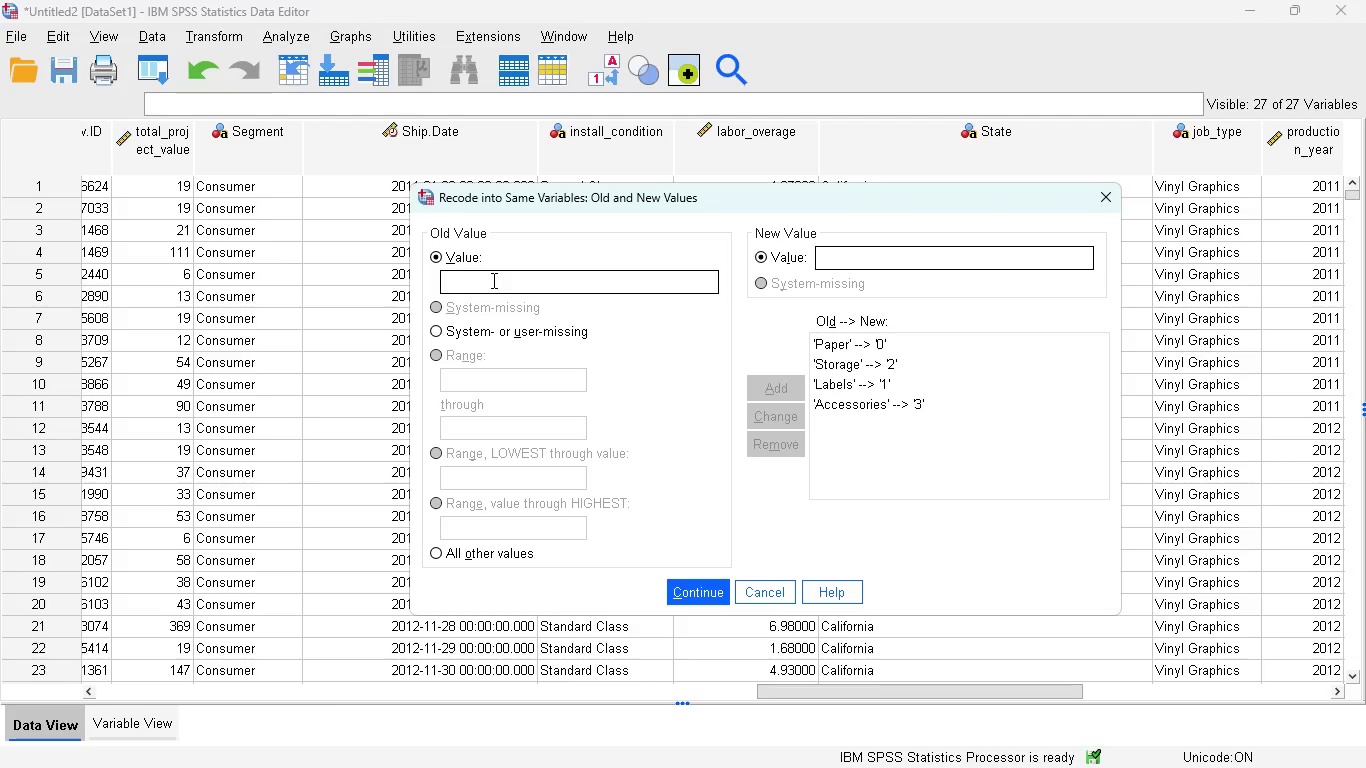 
wait(8.94)
 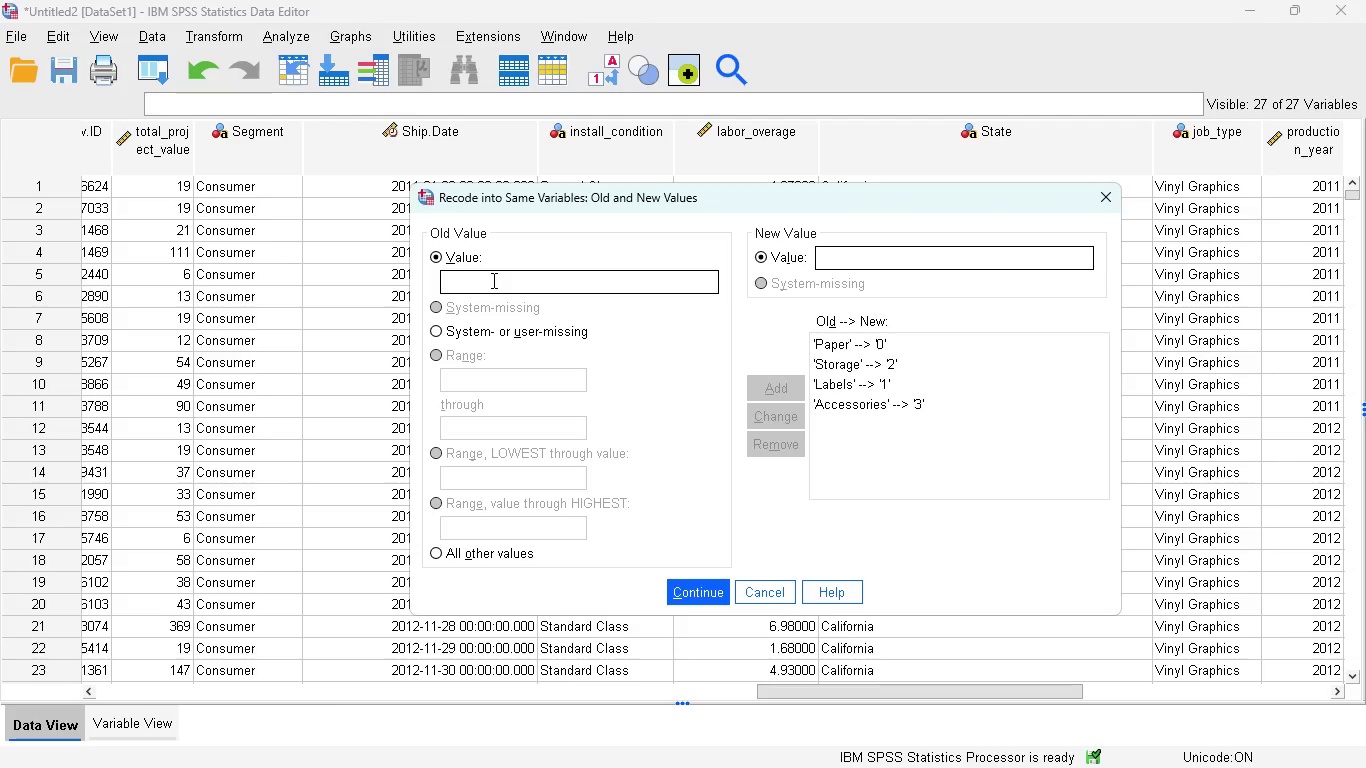 
key(F)
 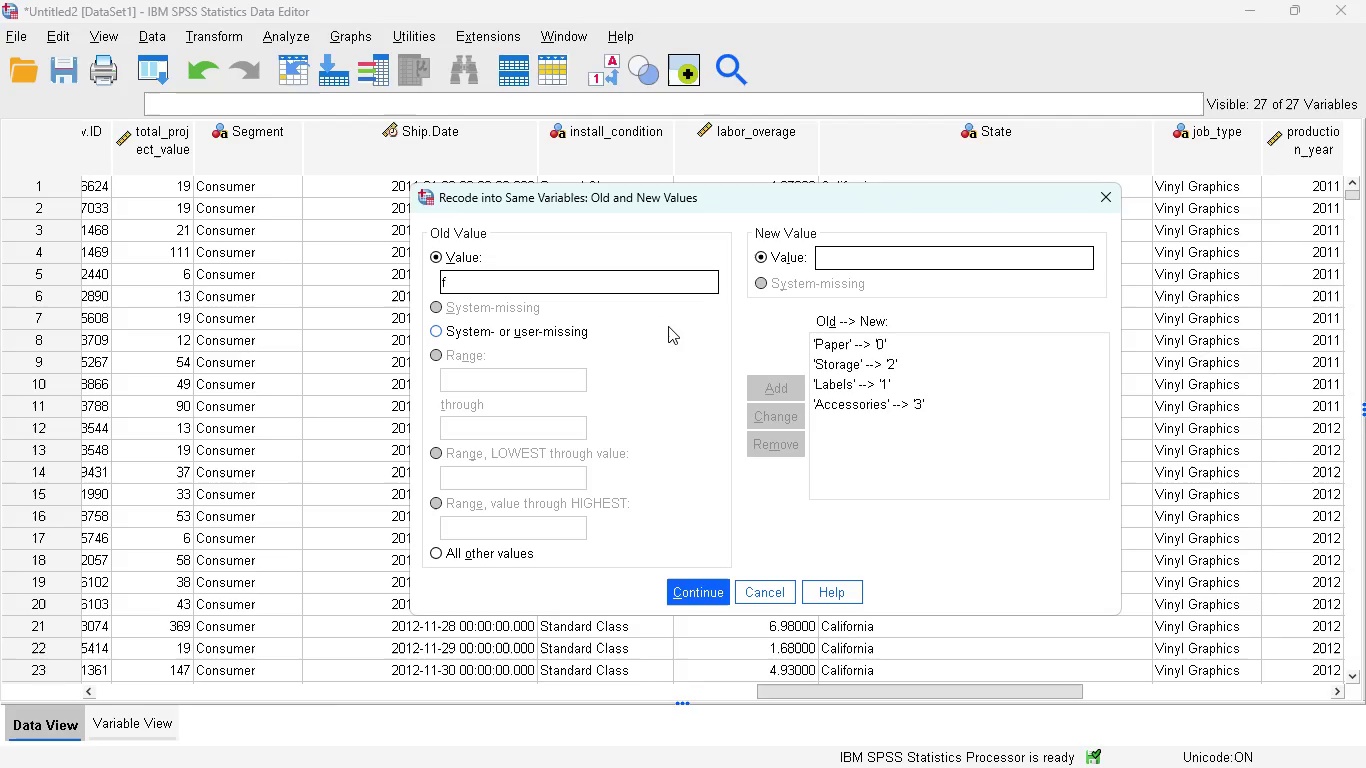 
key(Backspace)
 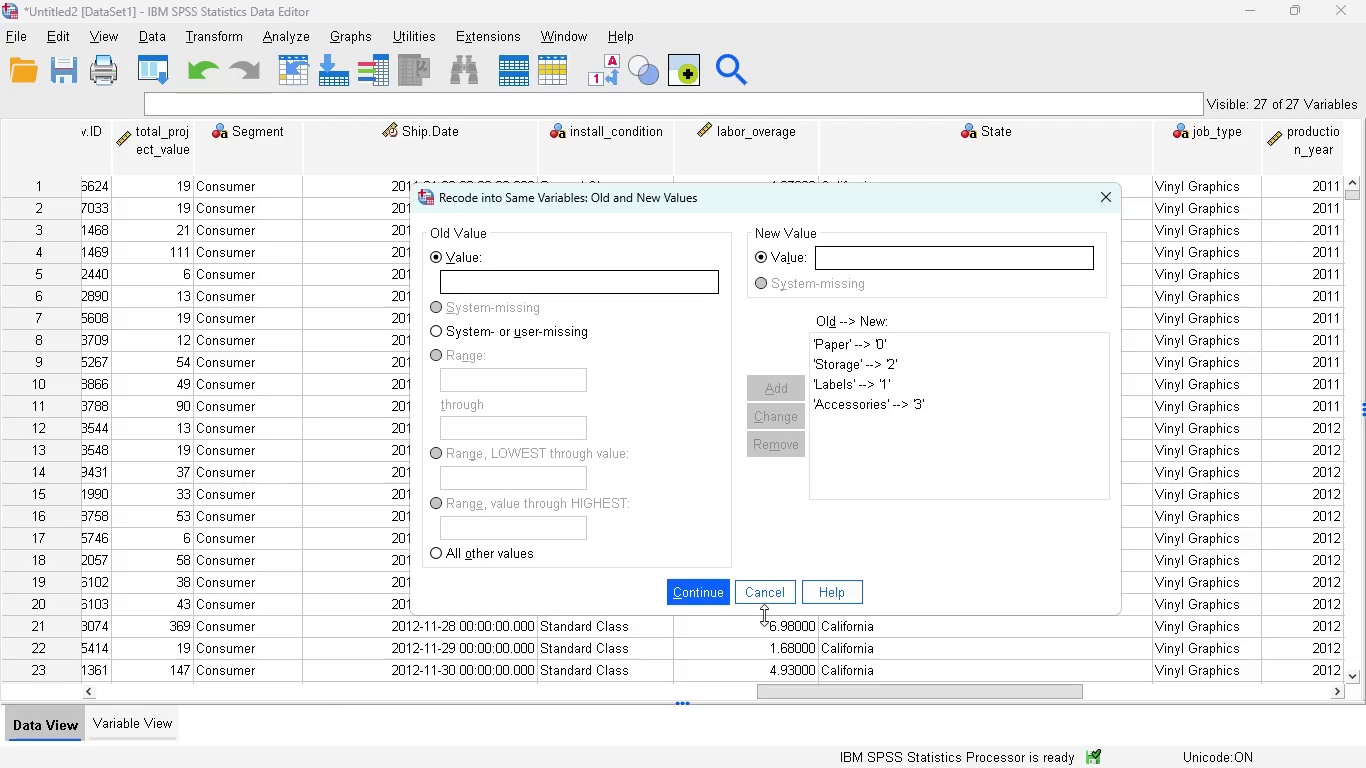 
left_click([758, 596])
 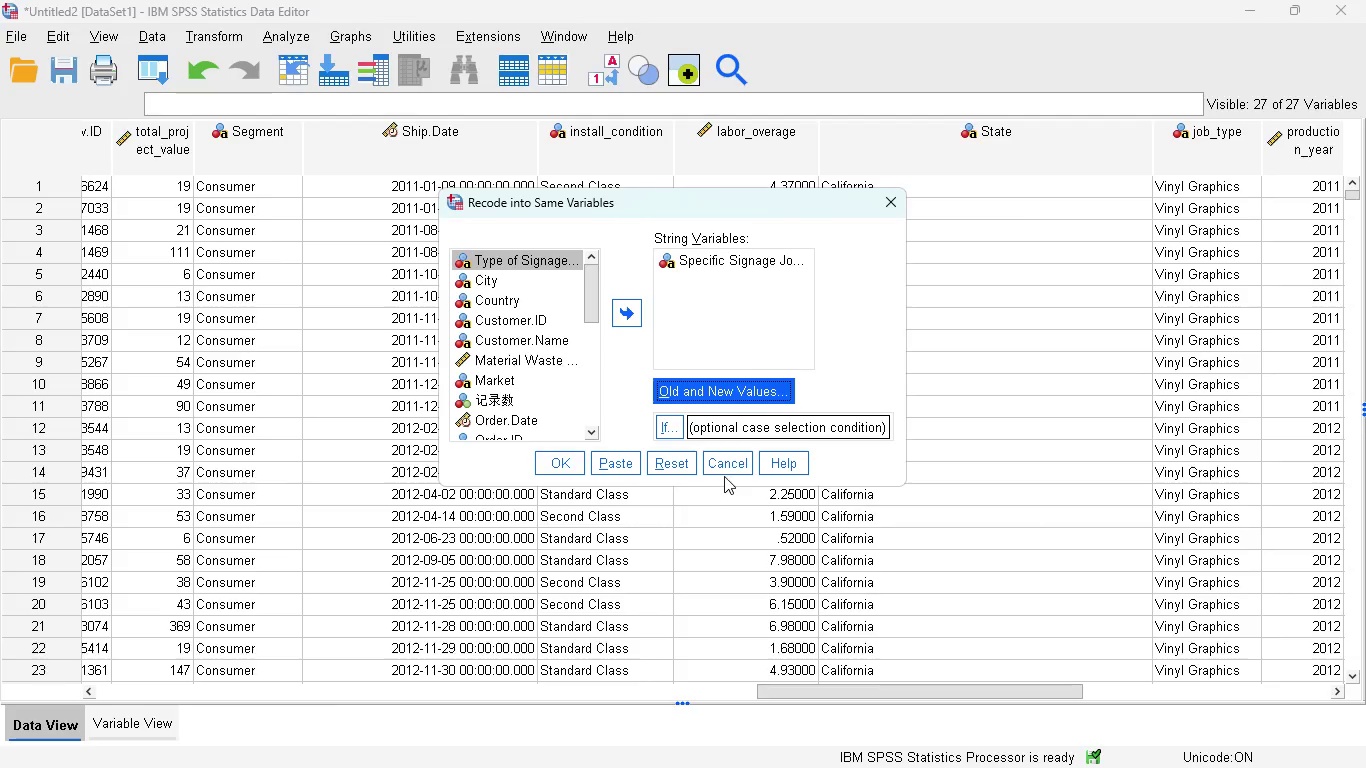 
left_click([721, 464])
 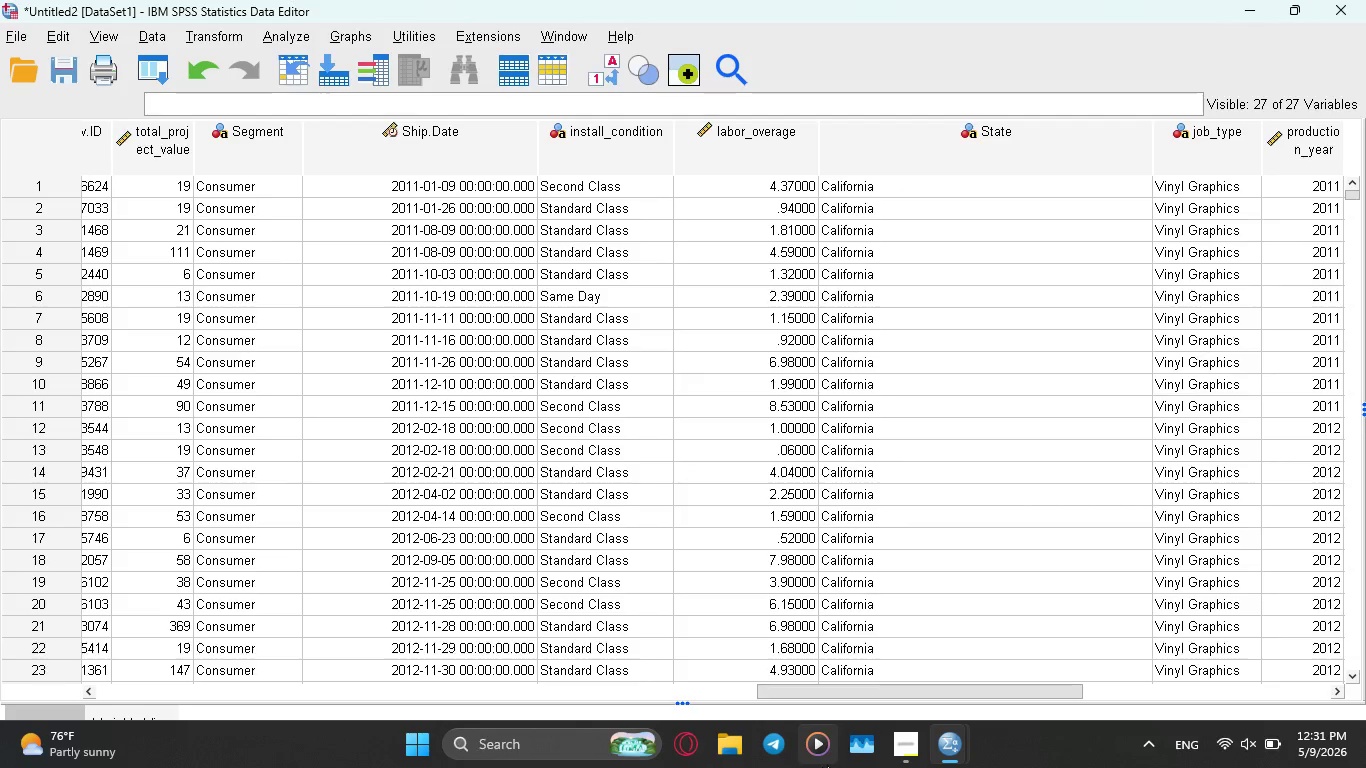 
mouse_move([906, 727])
 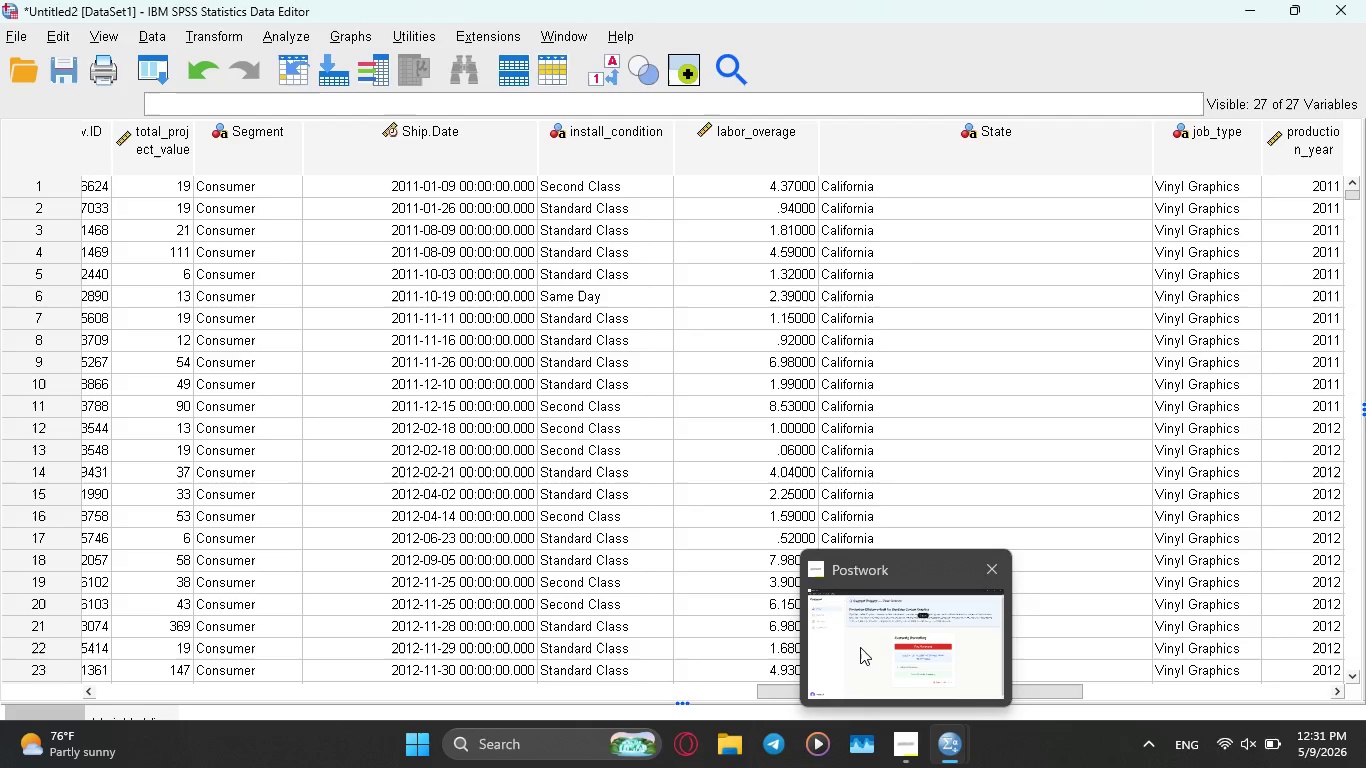 
left_click([860, 647])
 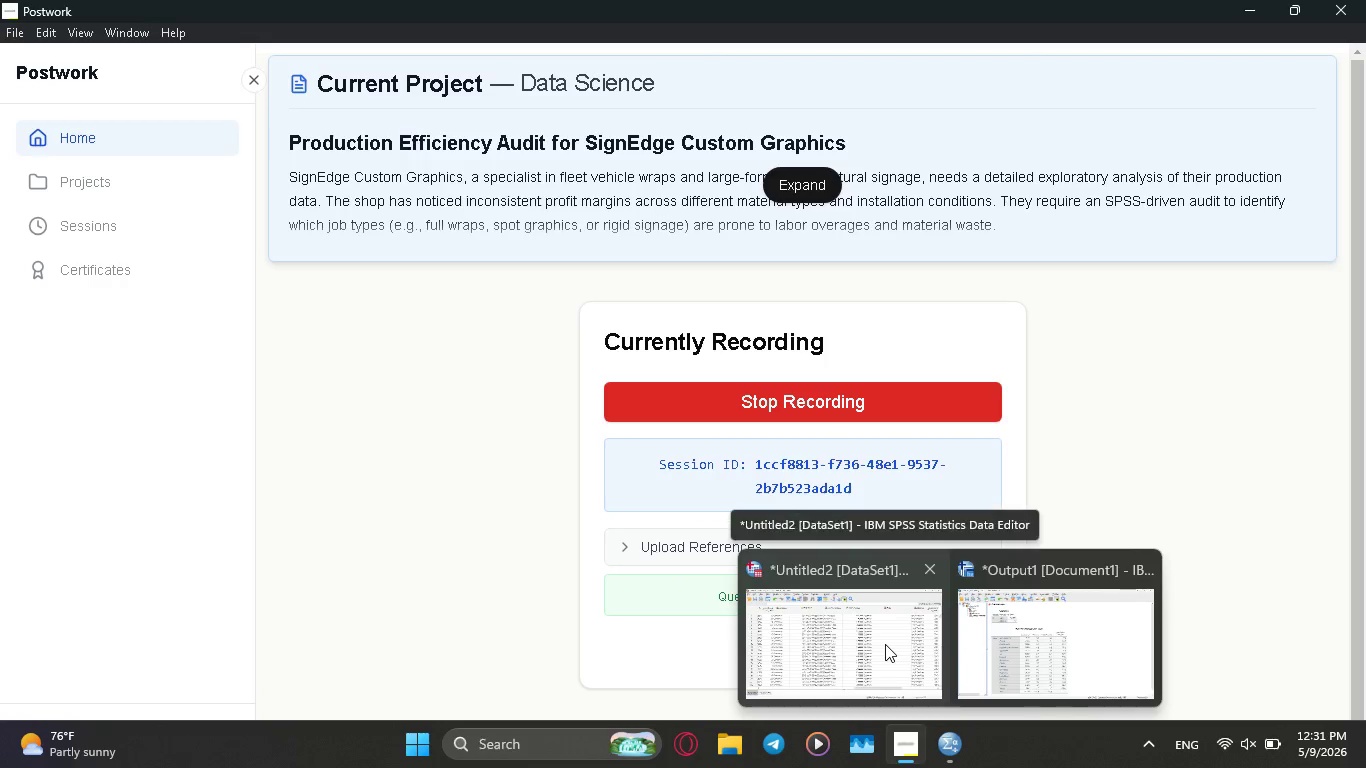 
wait(5.56)
 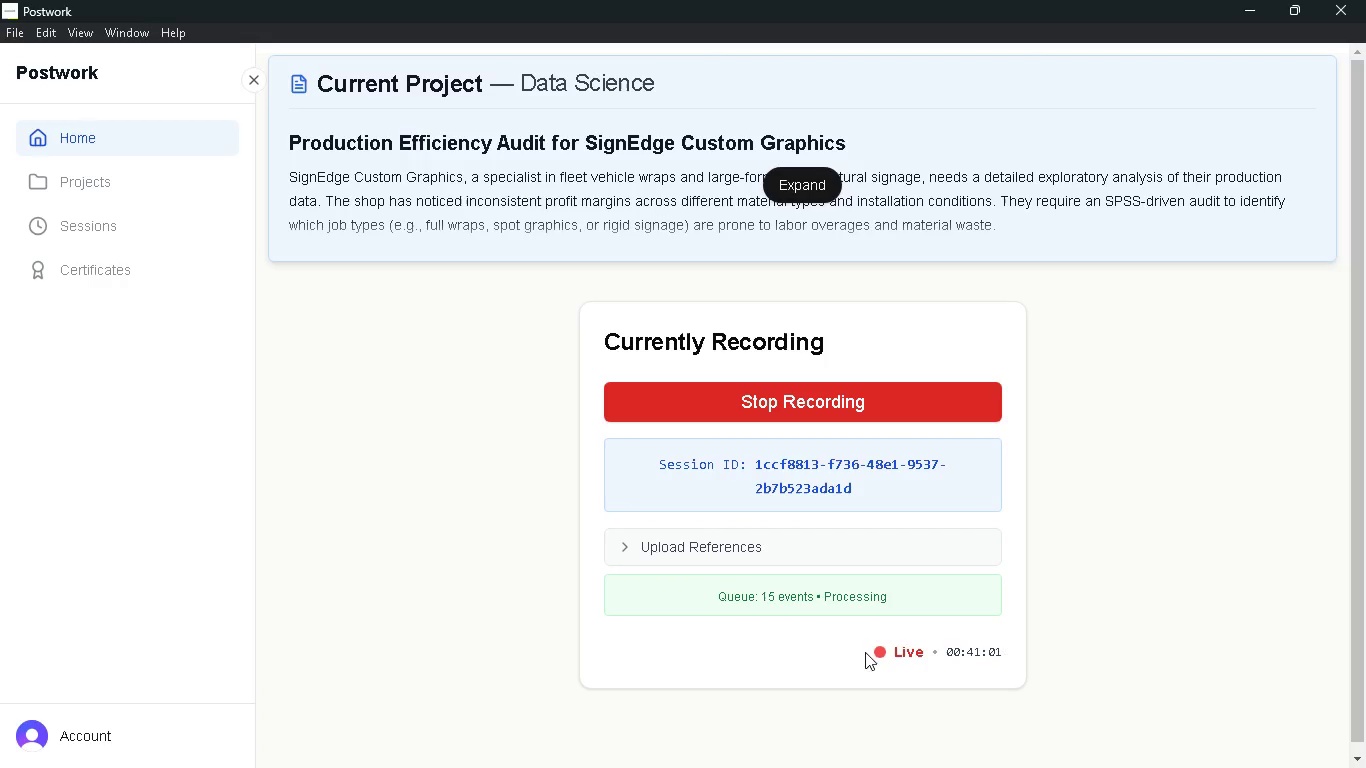 
left_click([810, 637])
 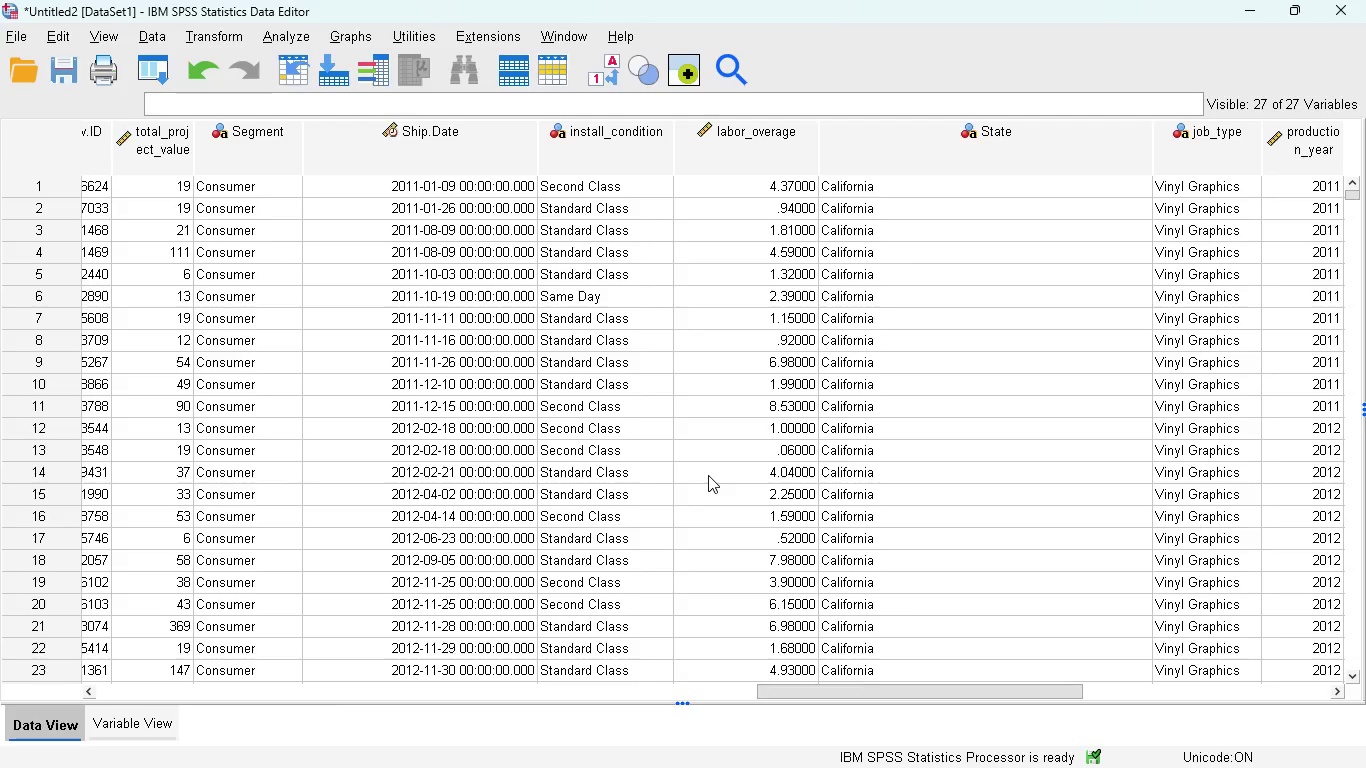 
wait(20.36)
 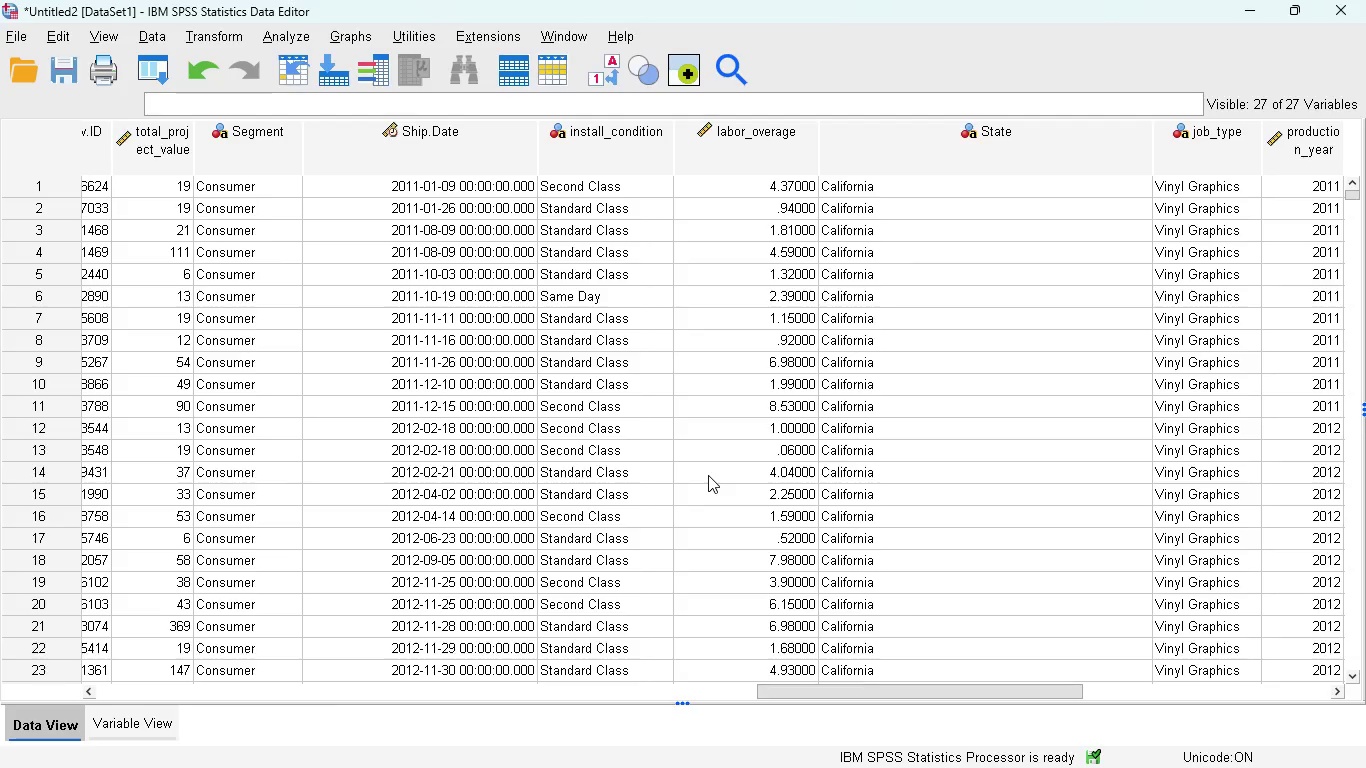 
left_click([144, 710])
 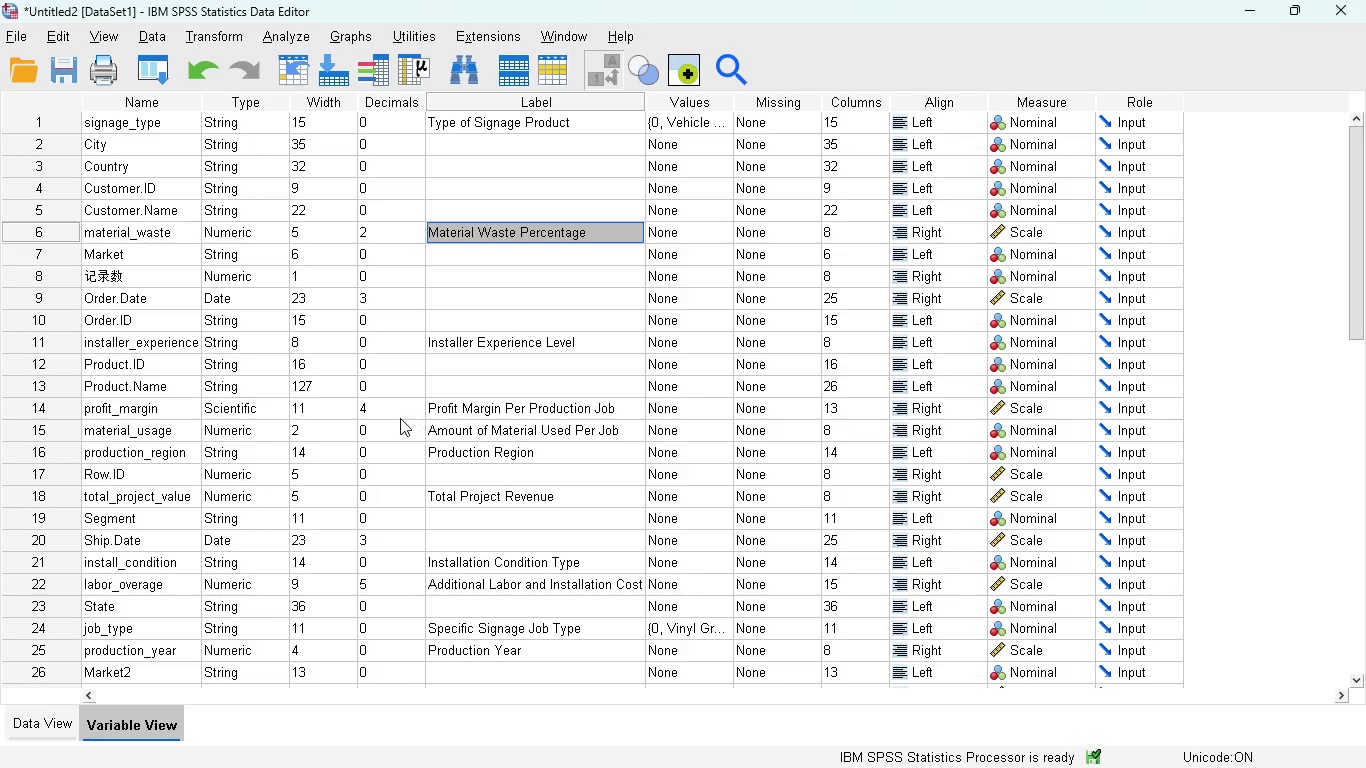 
wait(36.59)
 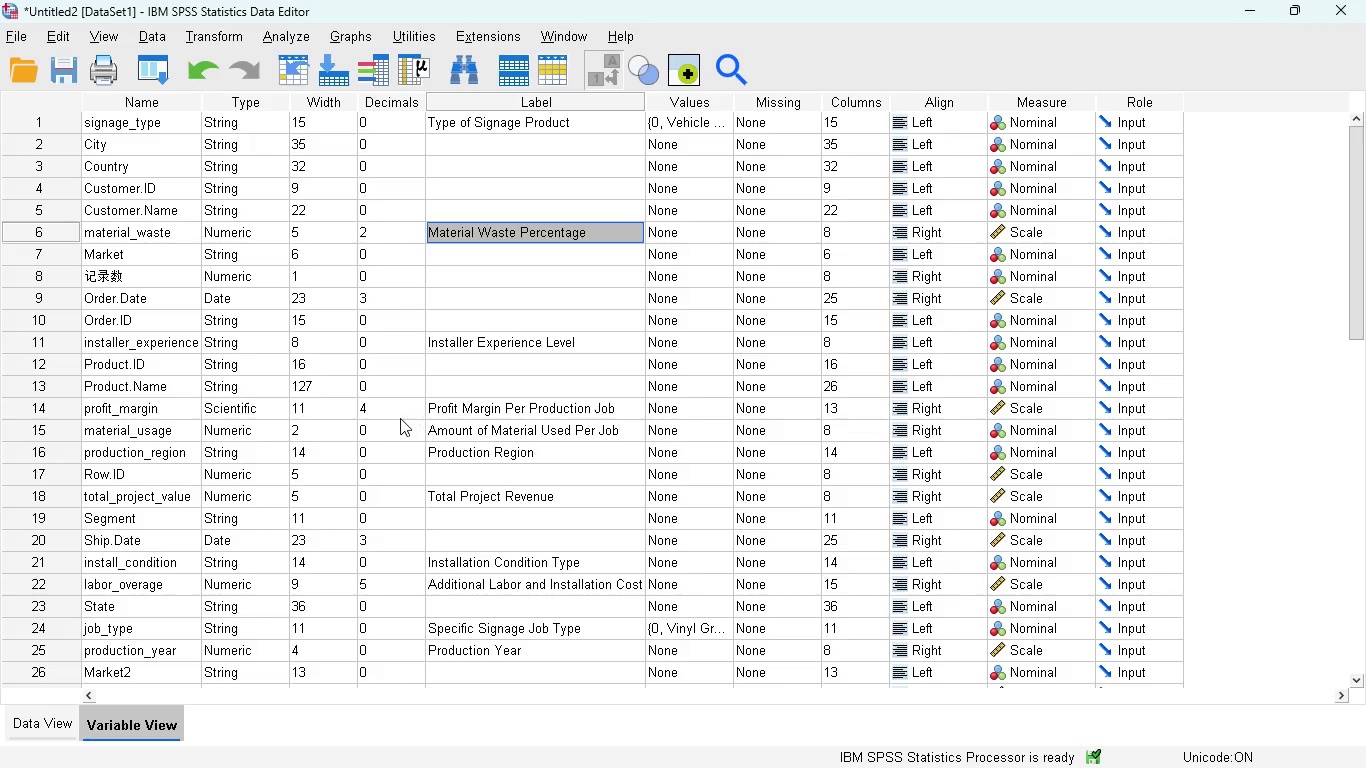 
left_click([570, 560])
 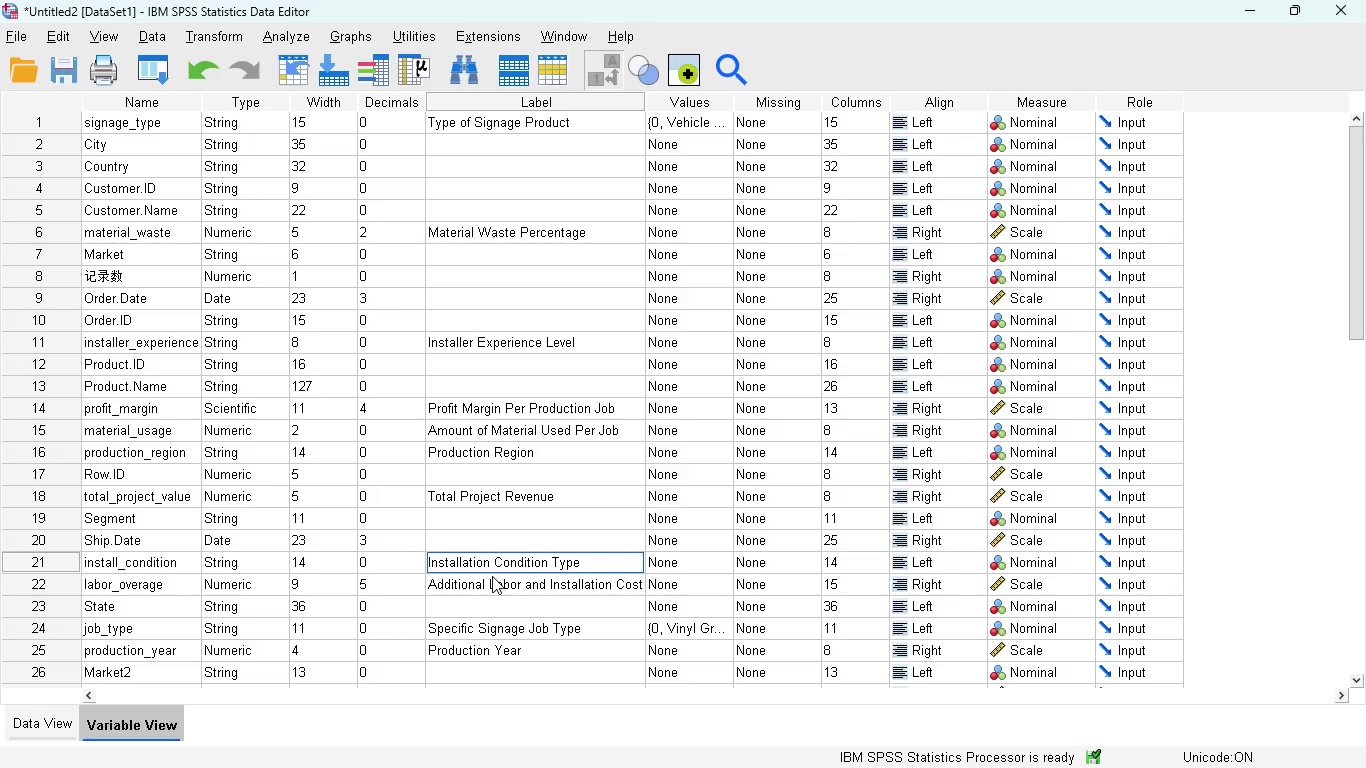 
wait(6.08)
 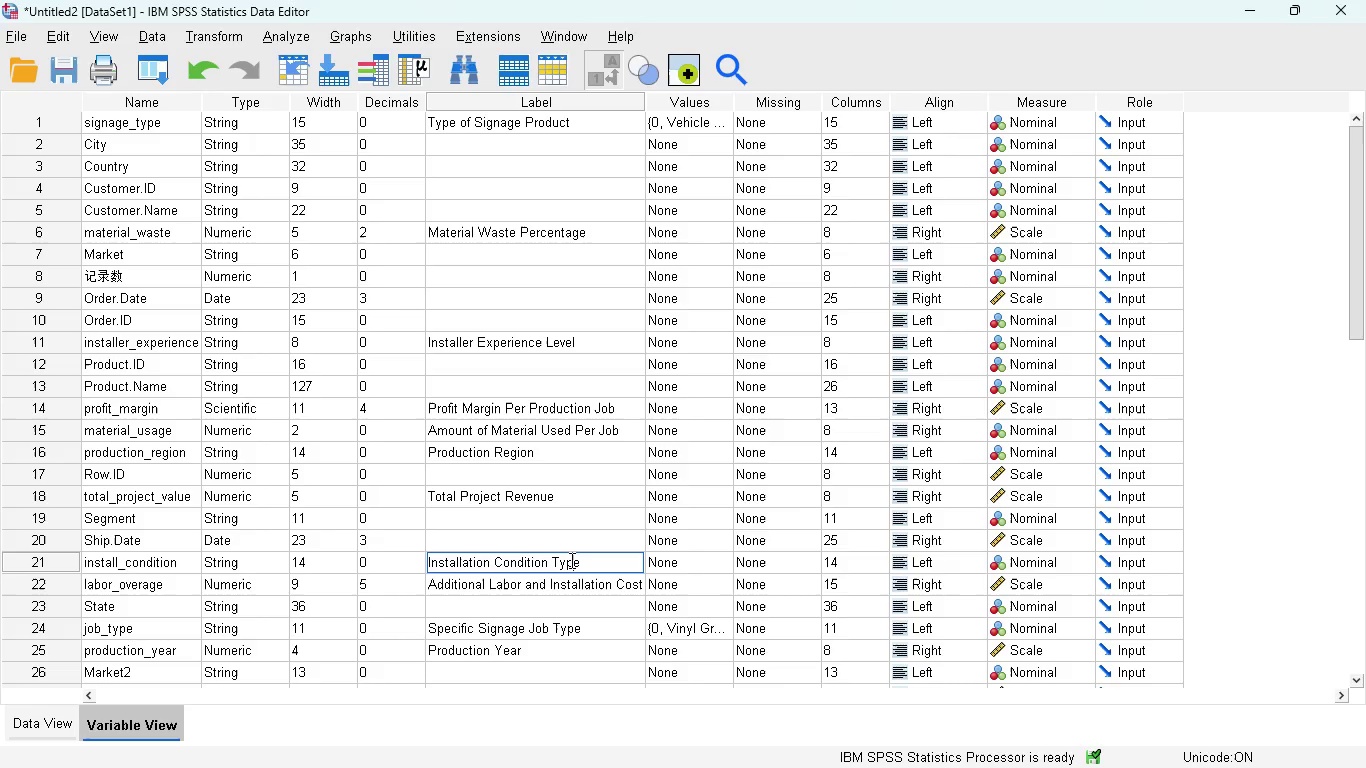 
left_click([39, 726])
 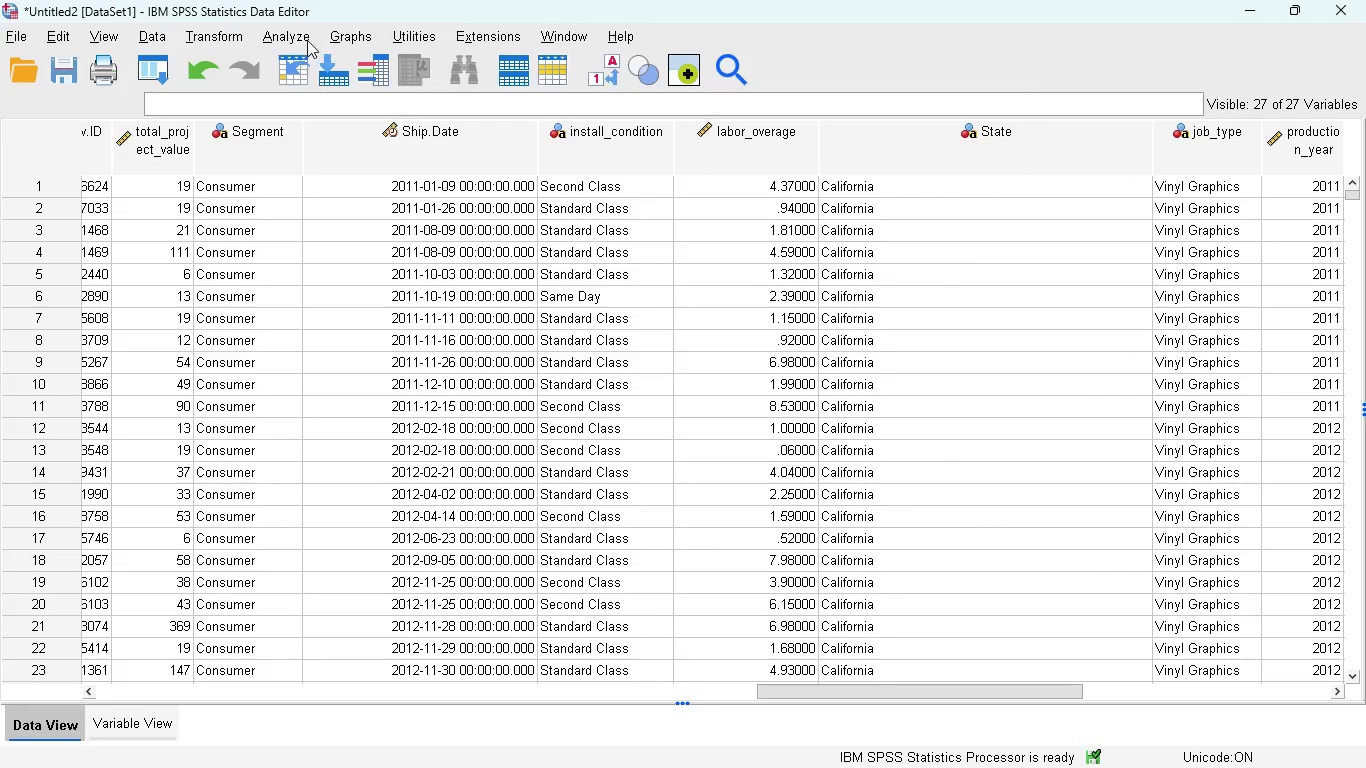 
left_click([207, 36])
 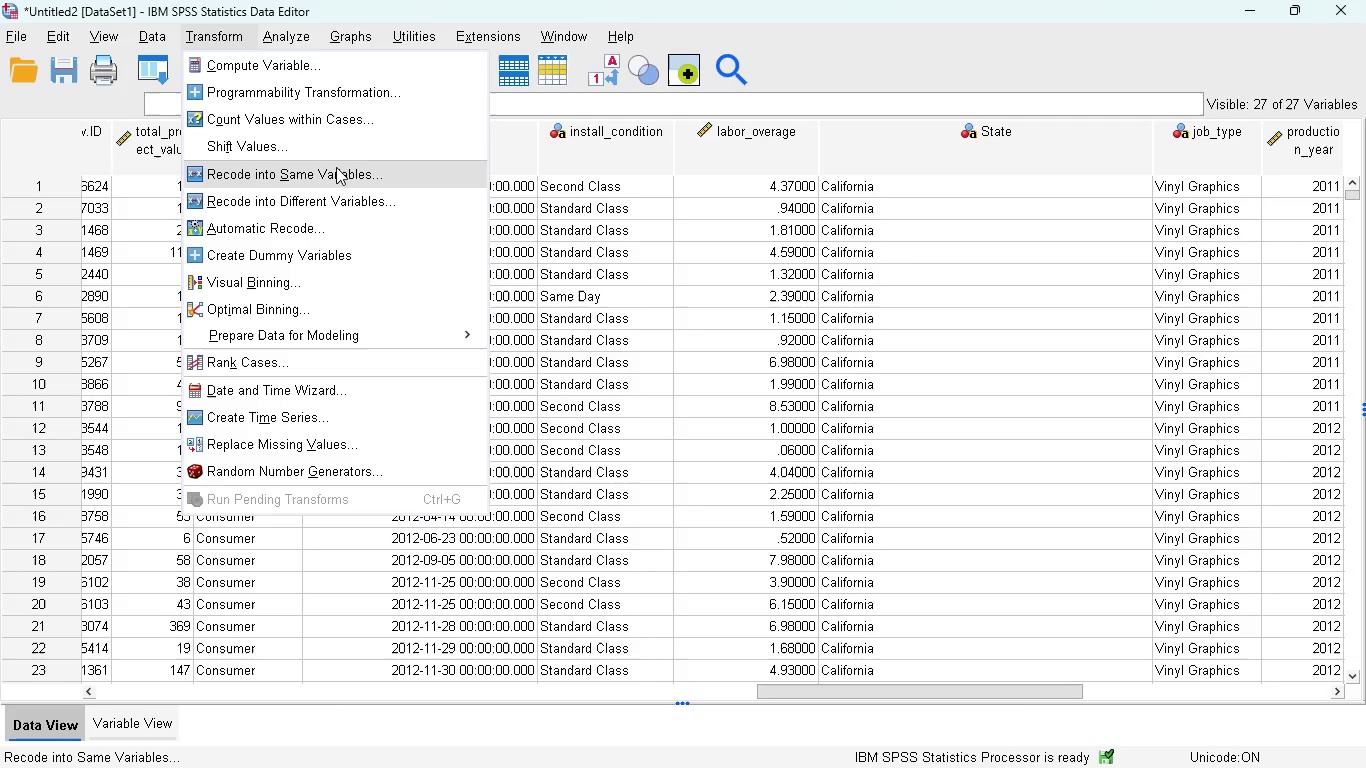 
left_click([338, 167])
 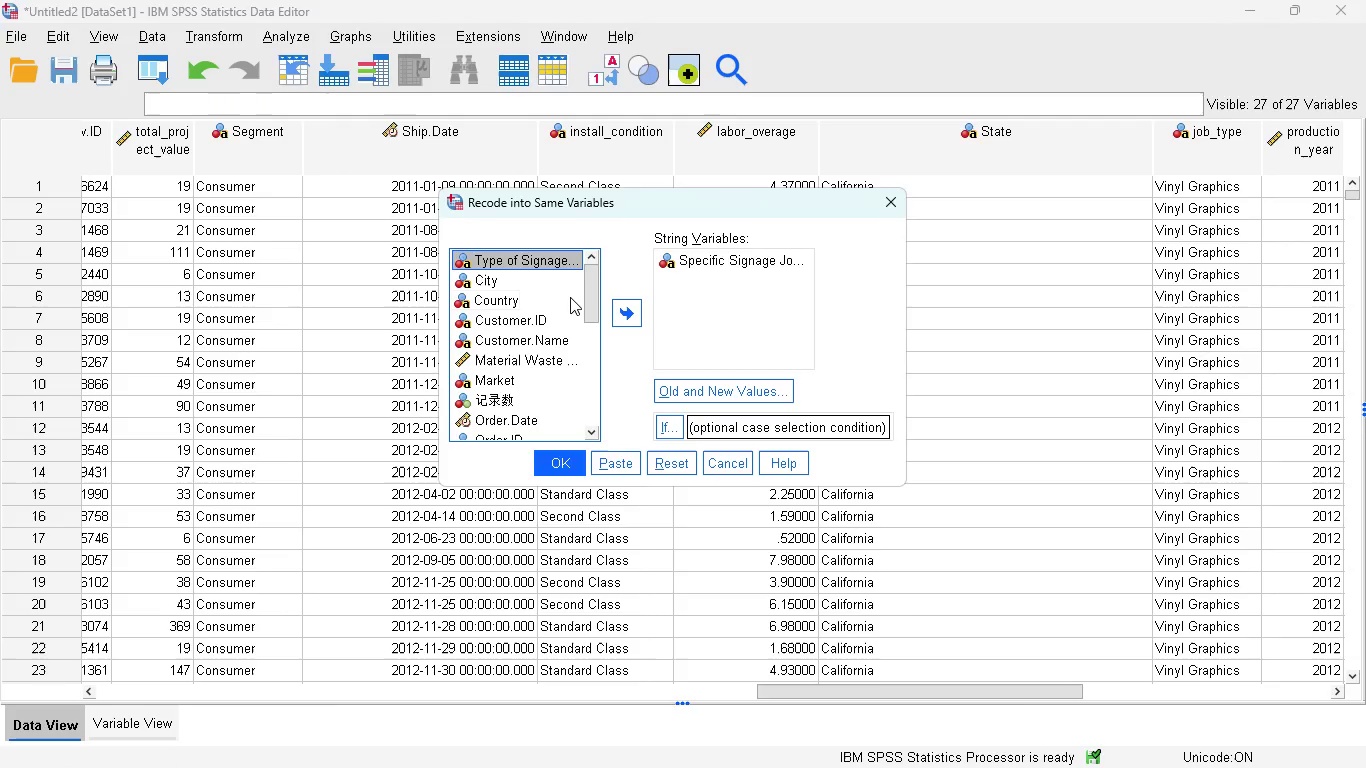 
left_click_drag(start_coordinate=[592, 294], to_coordinate=[593, 376])
 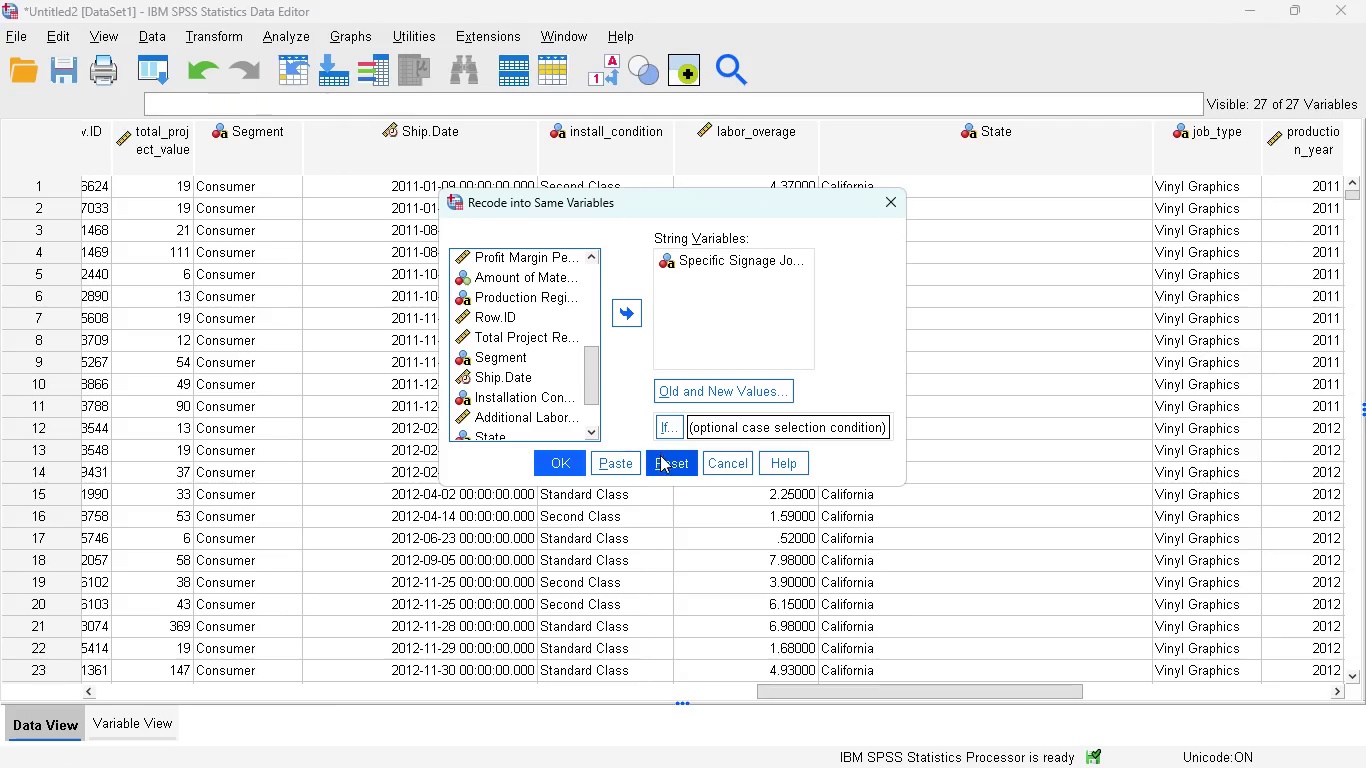 
left_click([664, 459])
 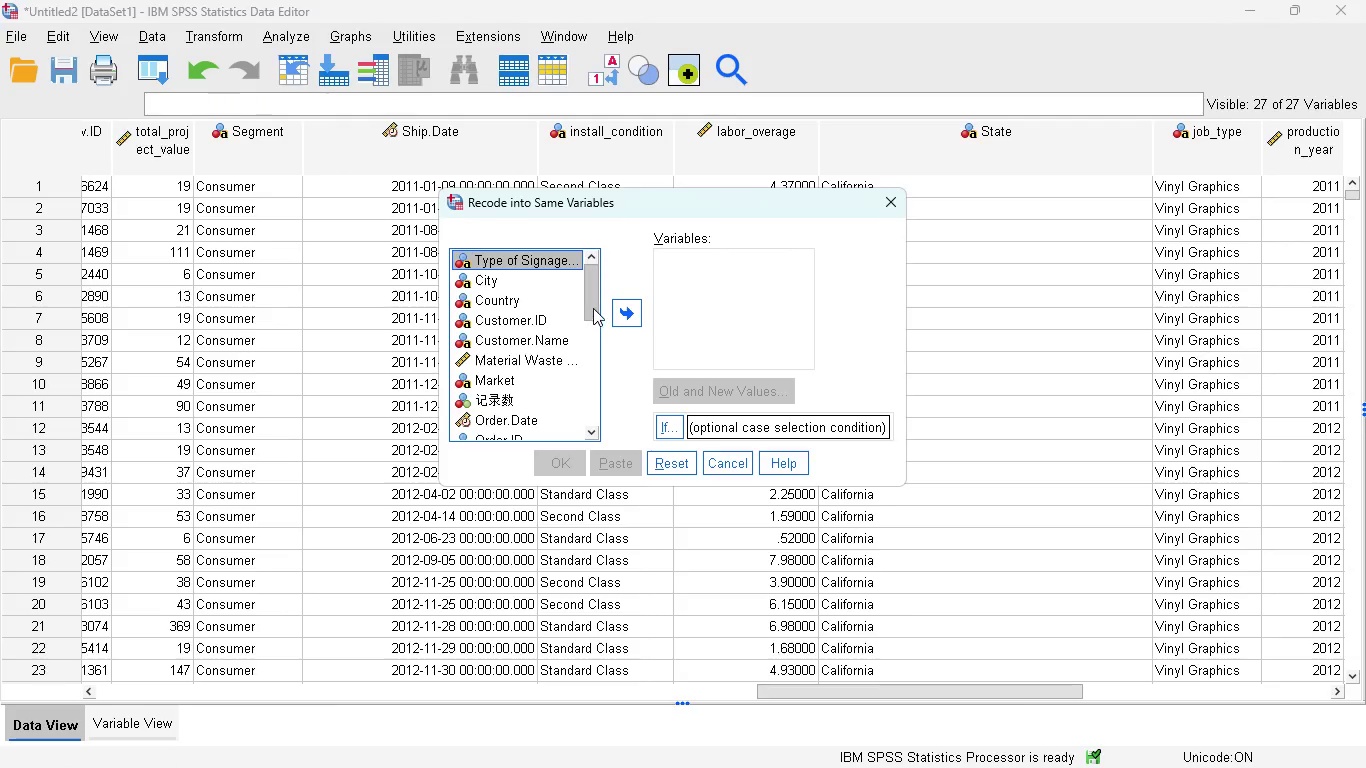 
left_click_drag(start_coordinate=[593, 305], to_coordinate=[593, 430])
 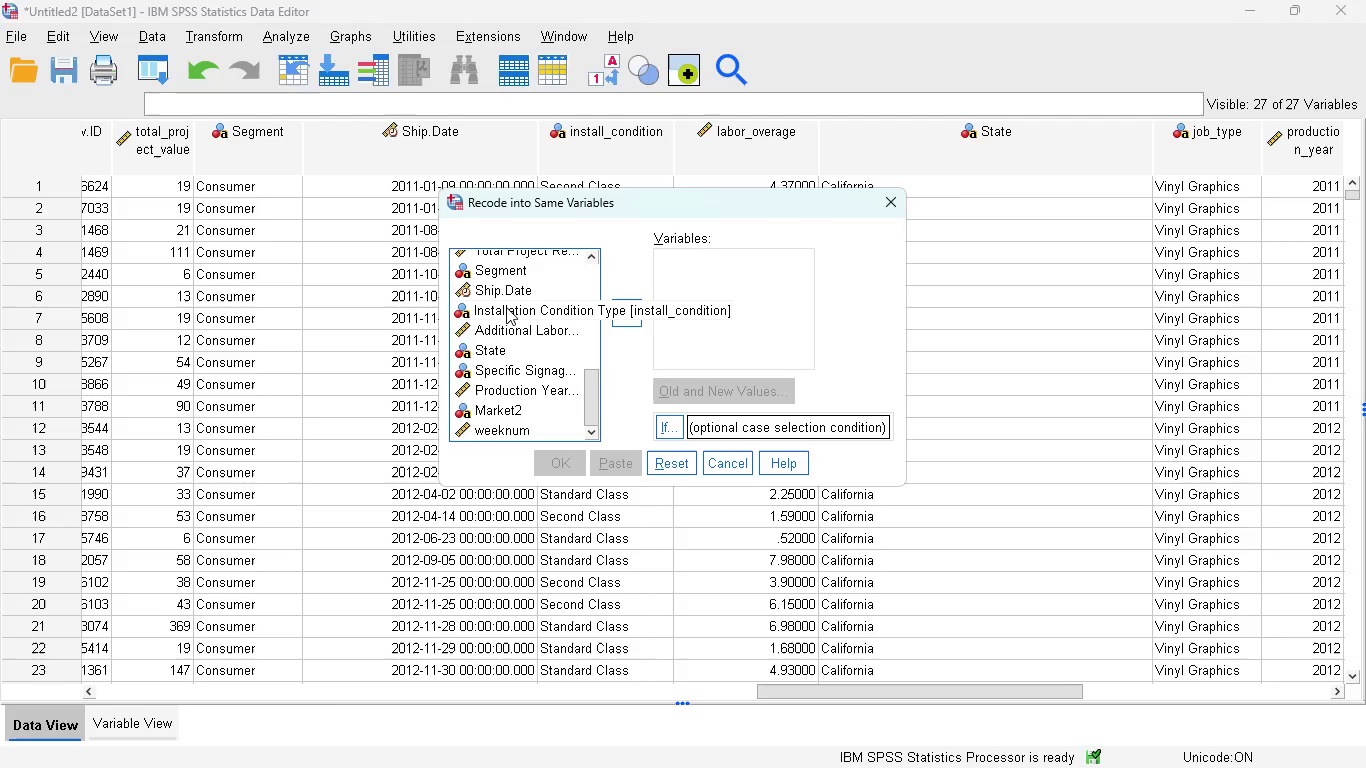 
left_click([506, 307])
 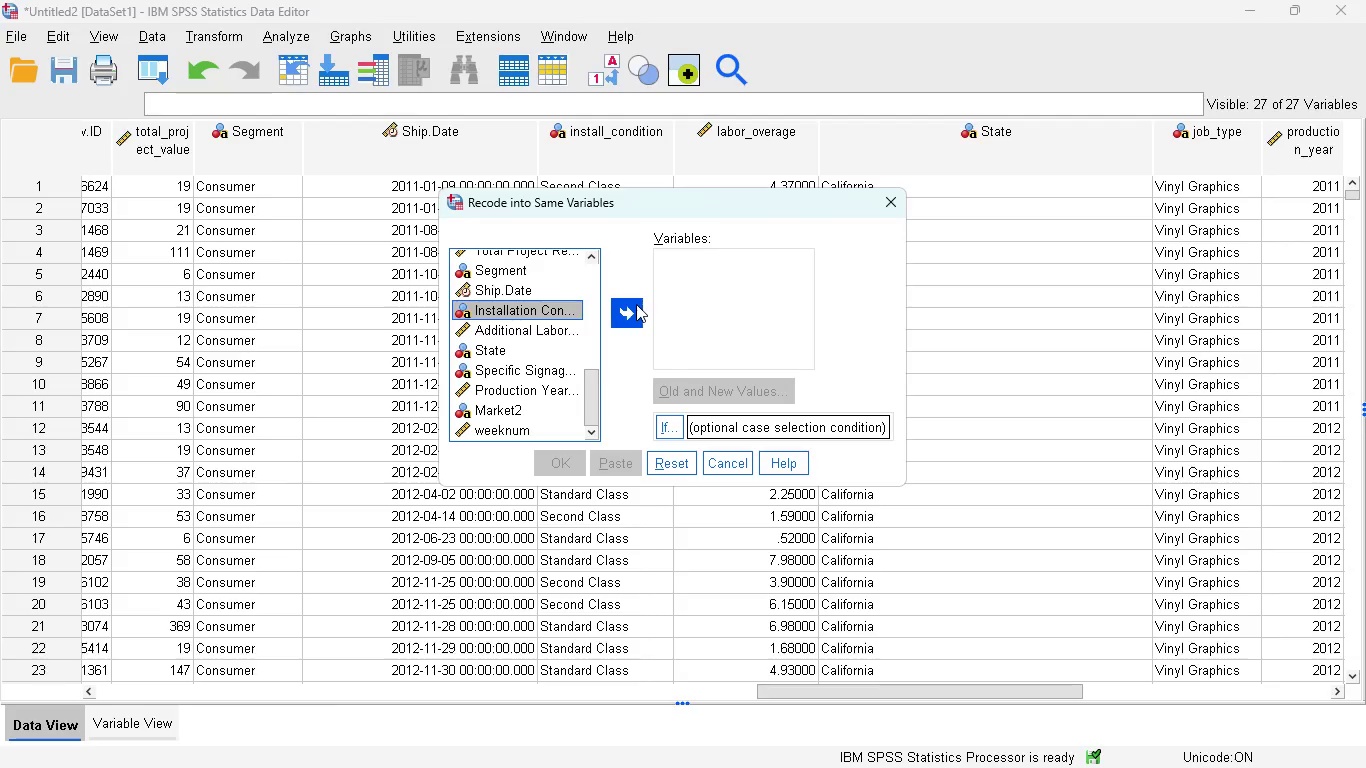 
left_click([636, 305])
 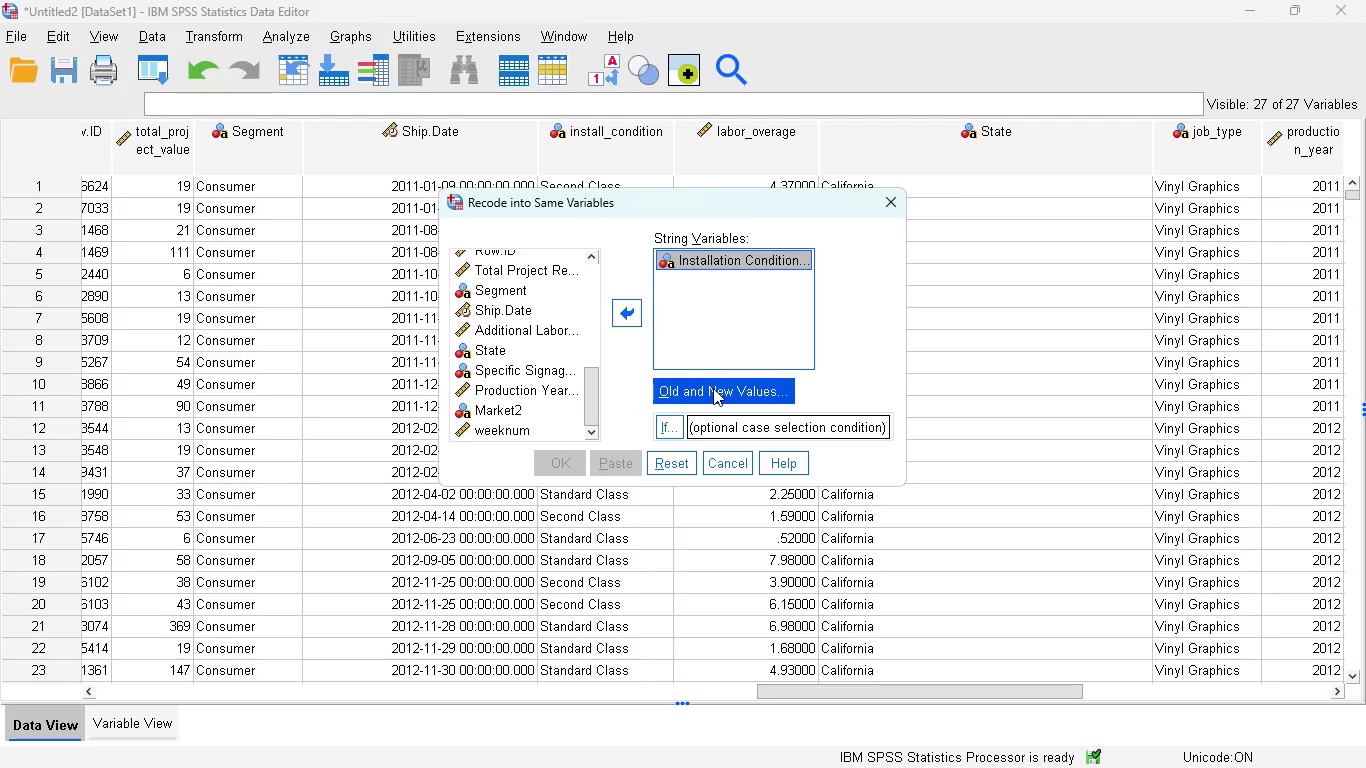 
left_click([713, 388])
 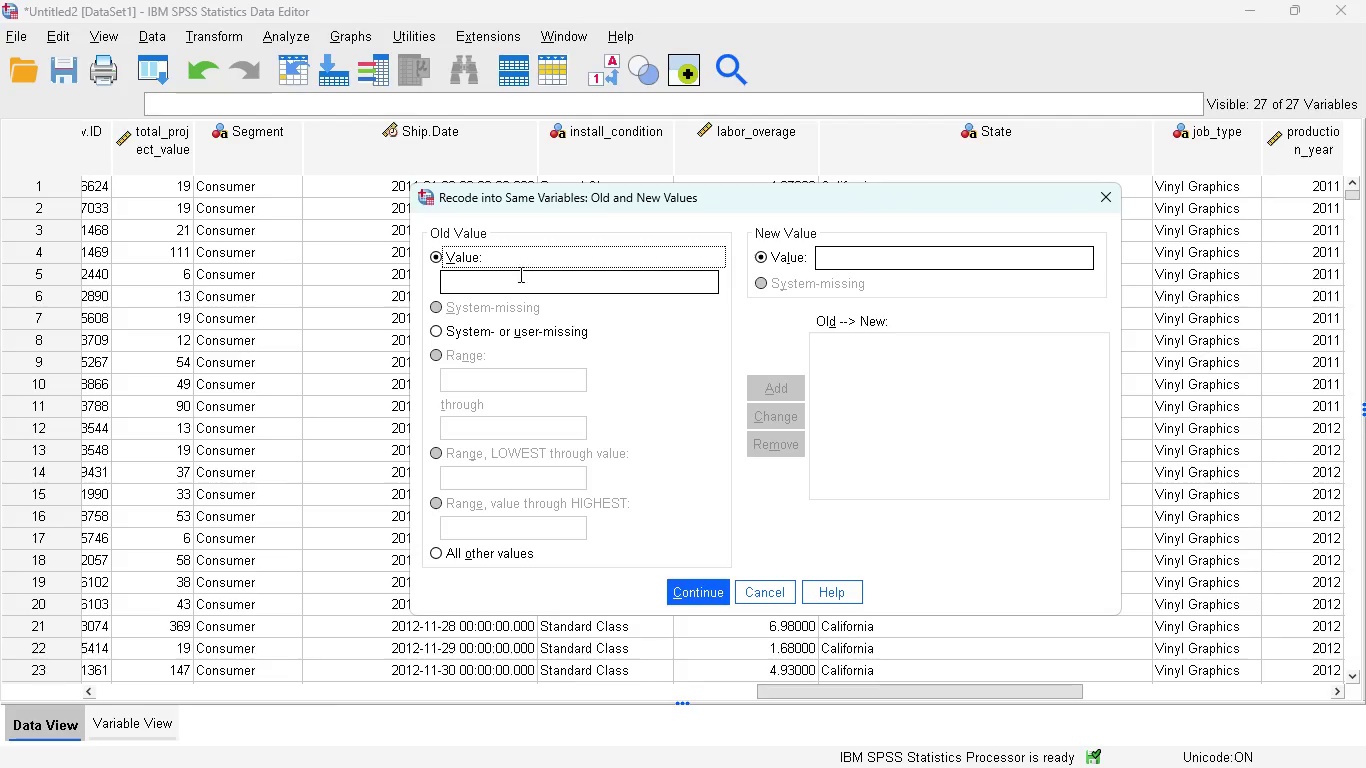 
left_click([515, 282])
 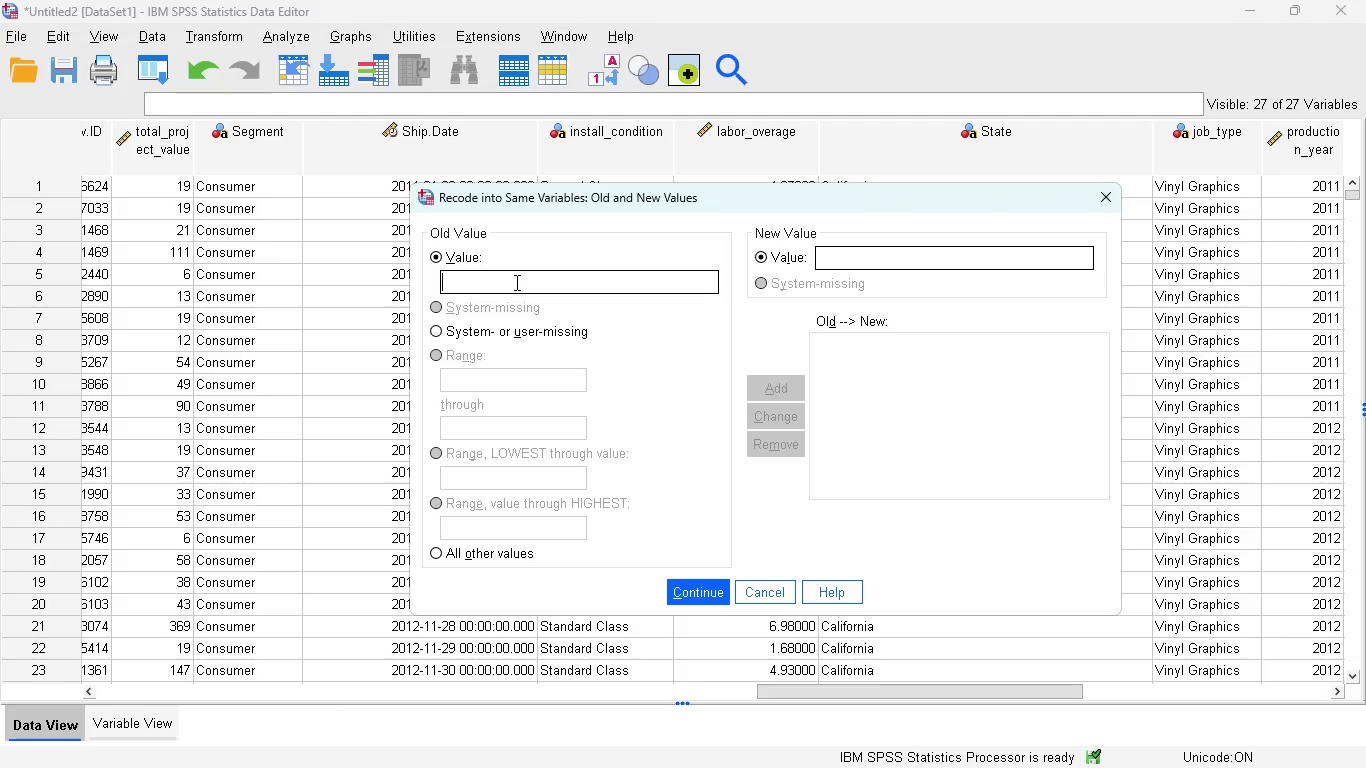 
type(Same DAy)
 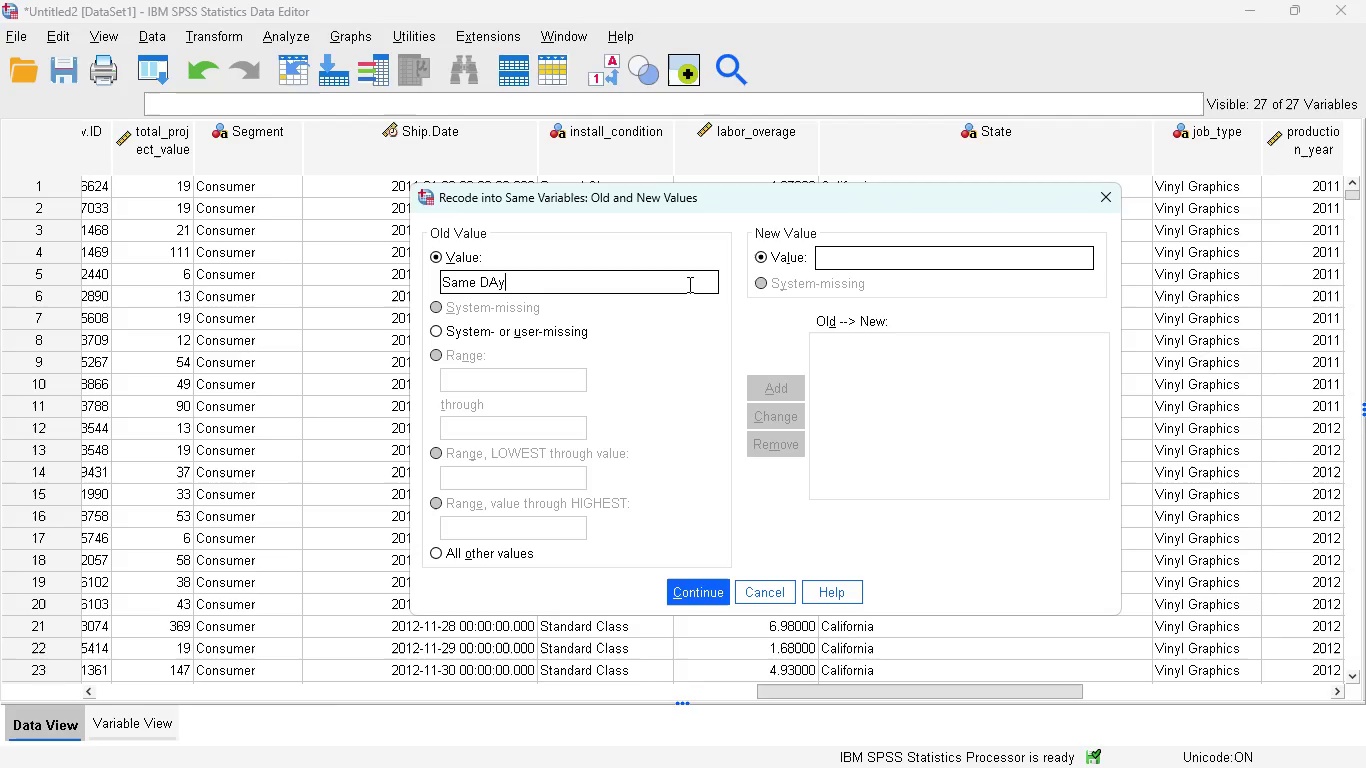 
key(Backspace)
key(Backspace)
type(ay)
 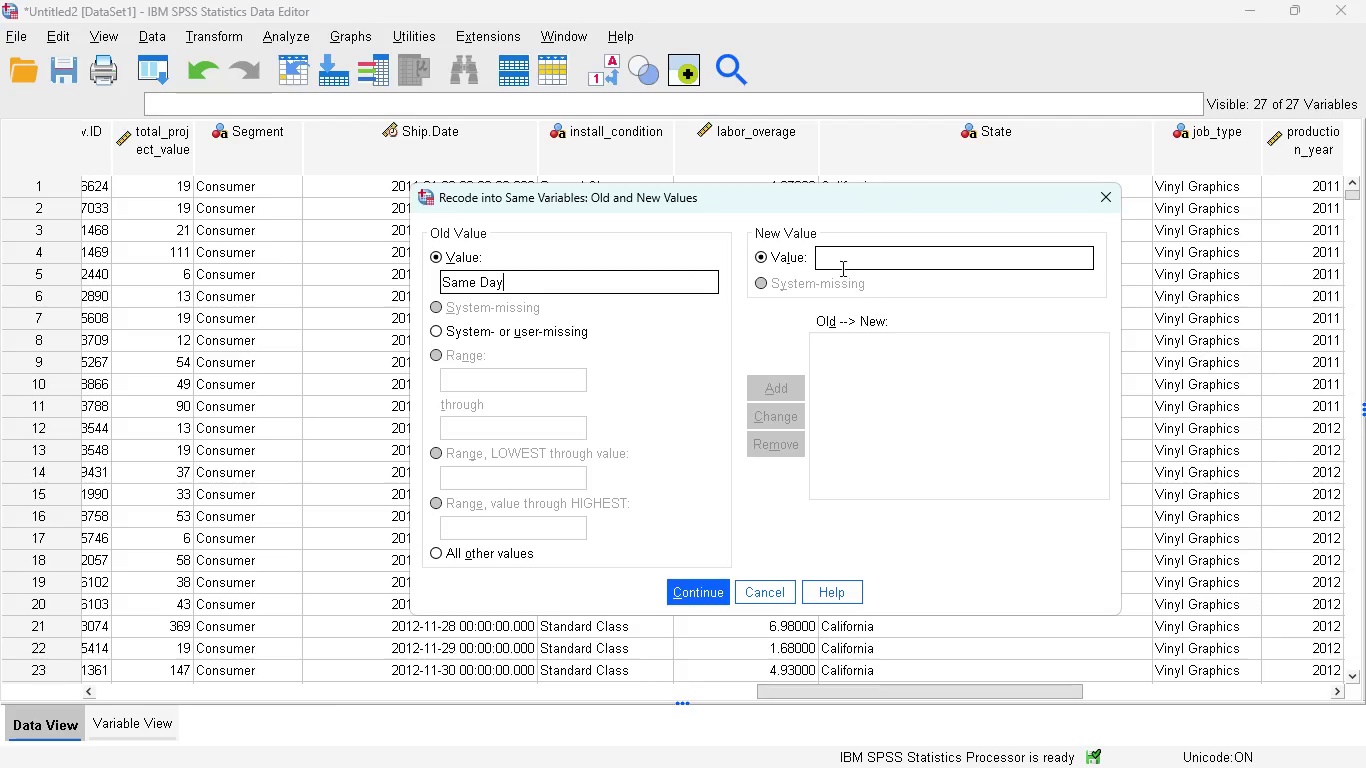 
left_click([835, 263])
 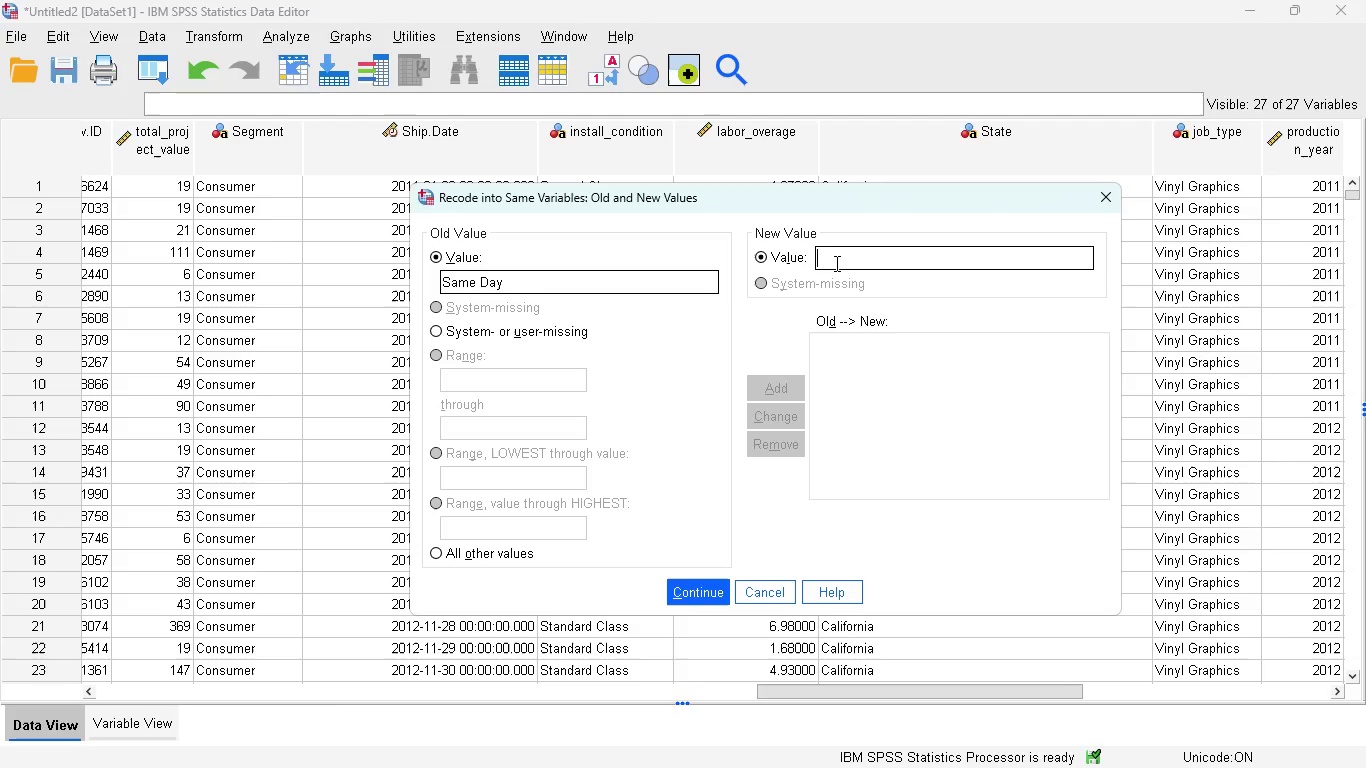 
hold_key(key=ShiftRight, duration=0.36)
 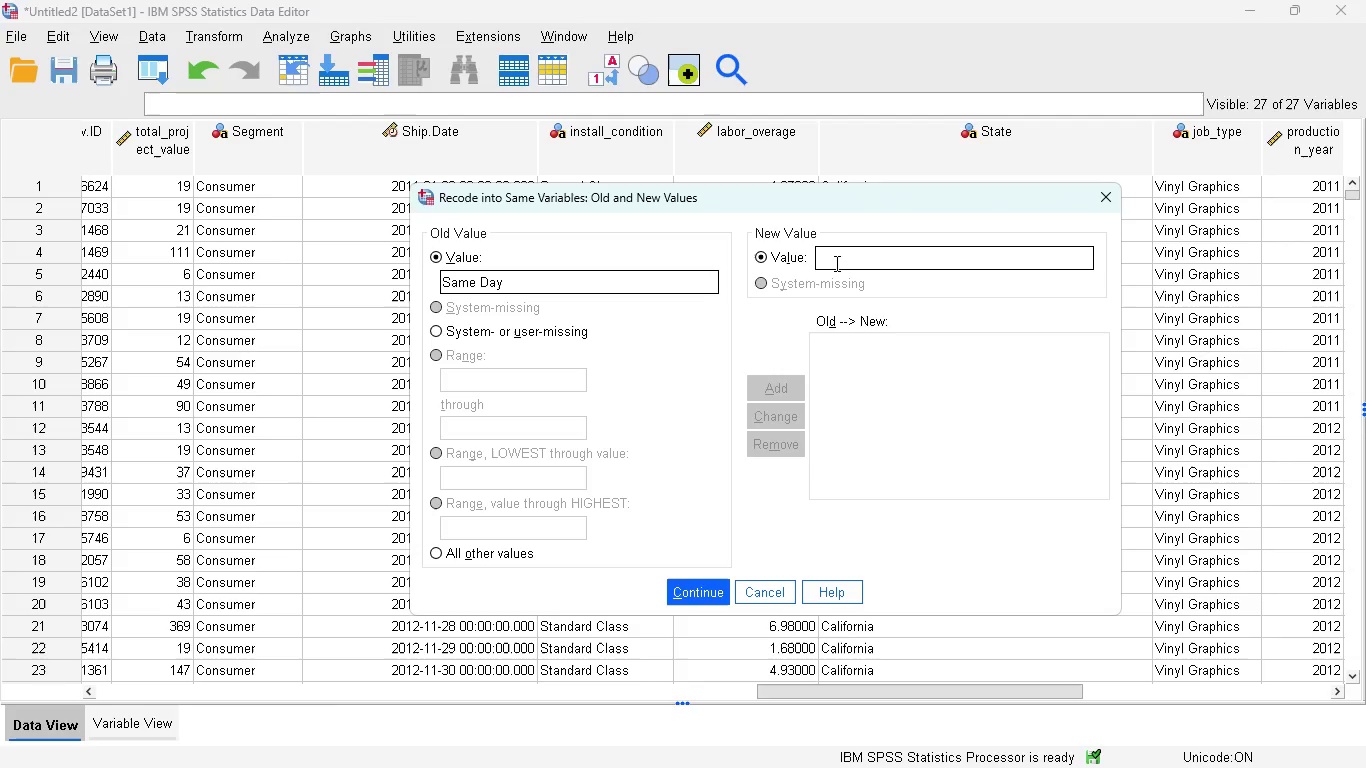 
key(0)
 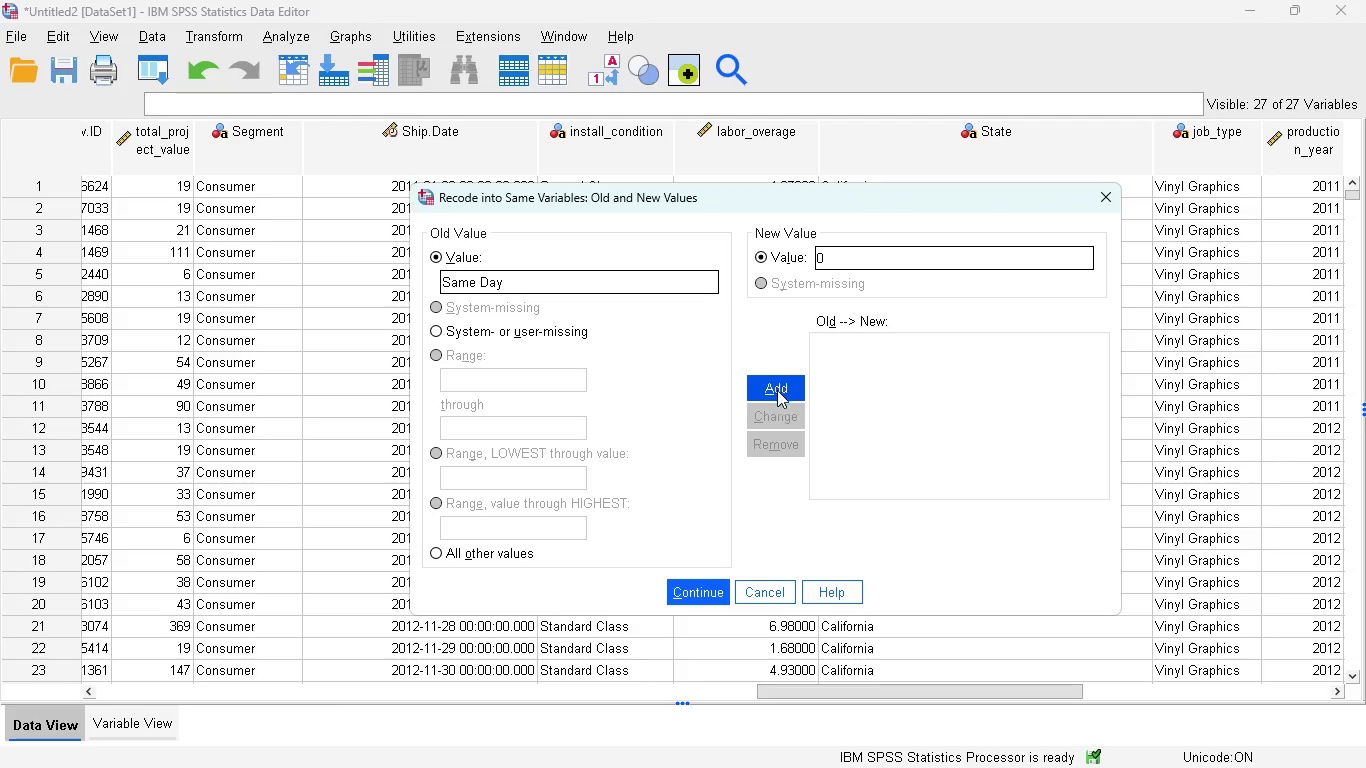 
left_click([777, 391])
 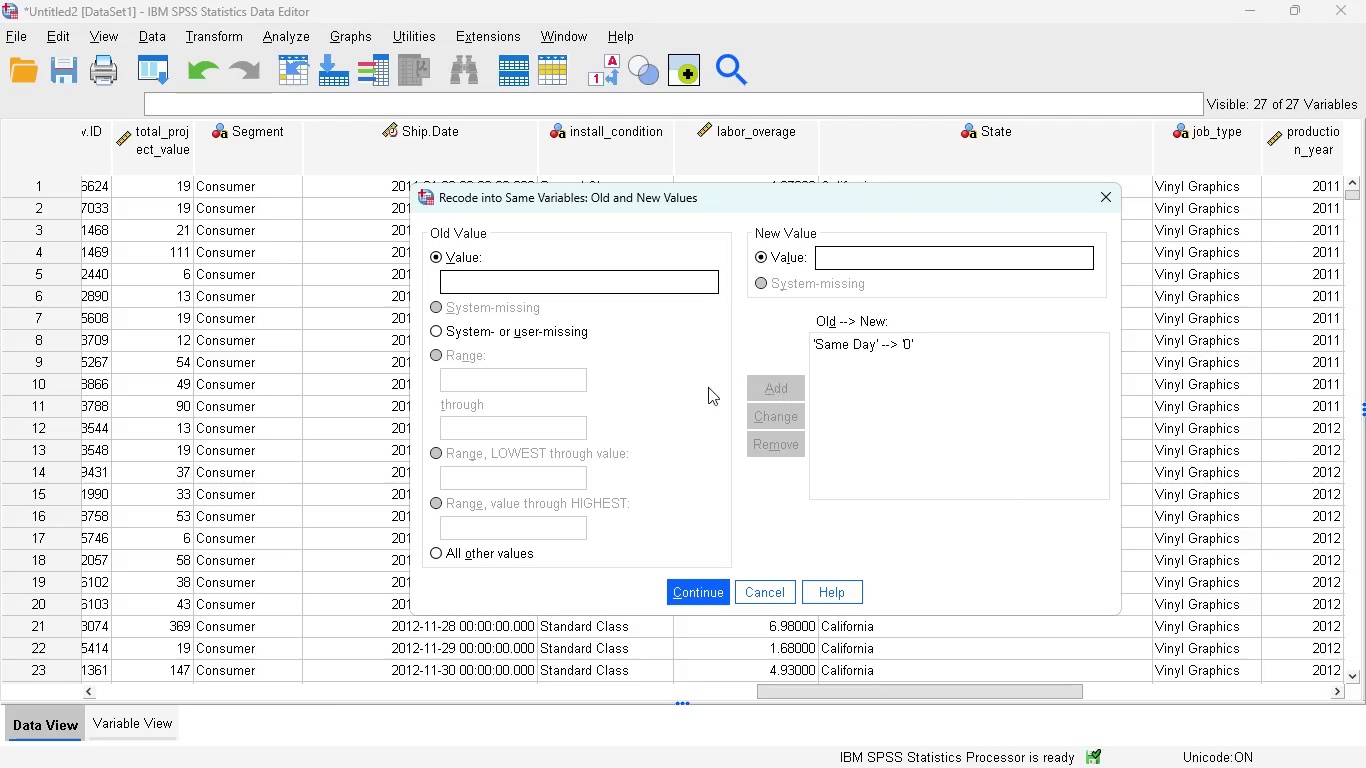 
left_click([561, 290])
 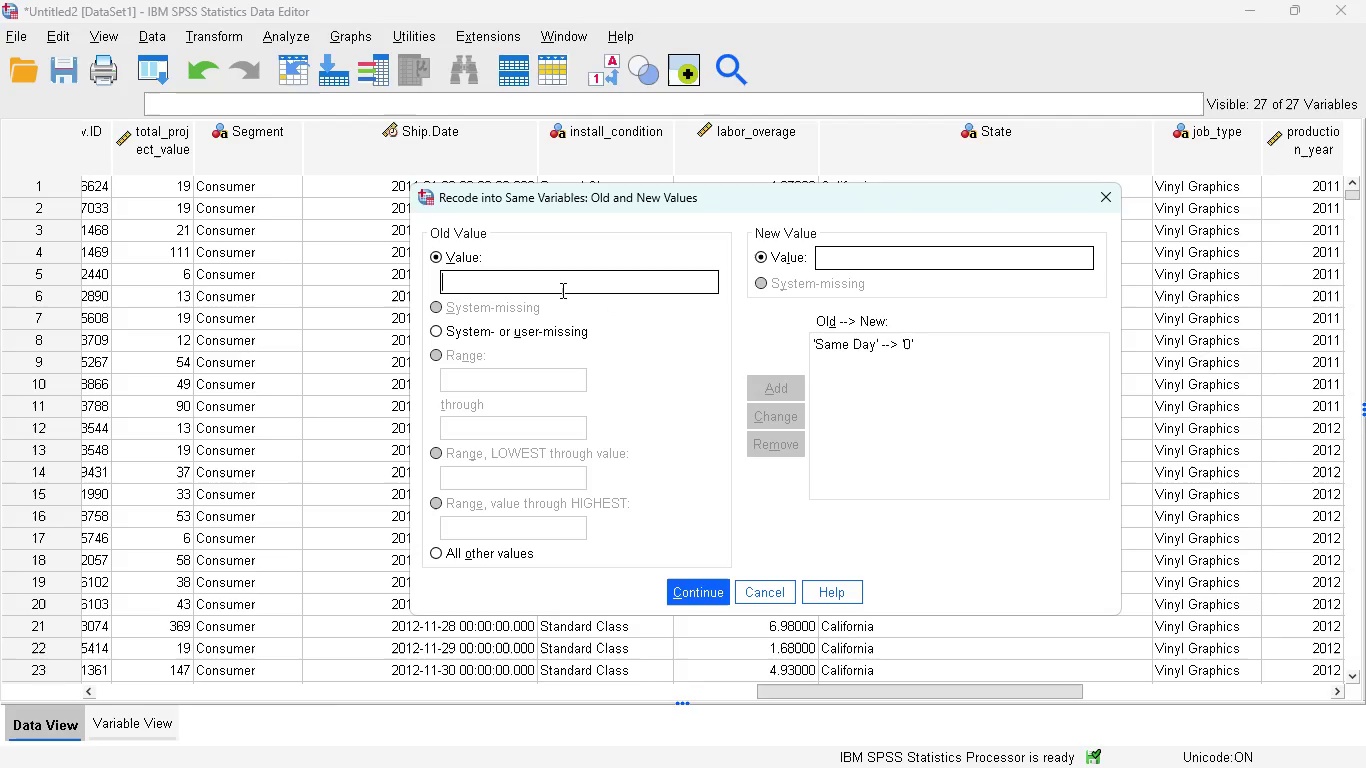 
type(Fist Class)
 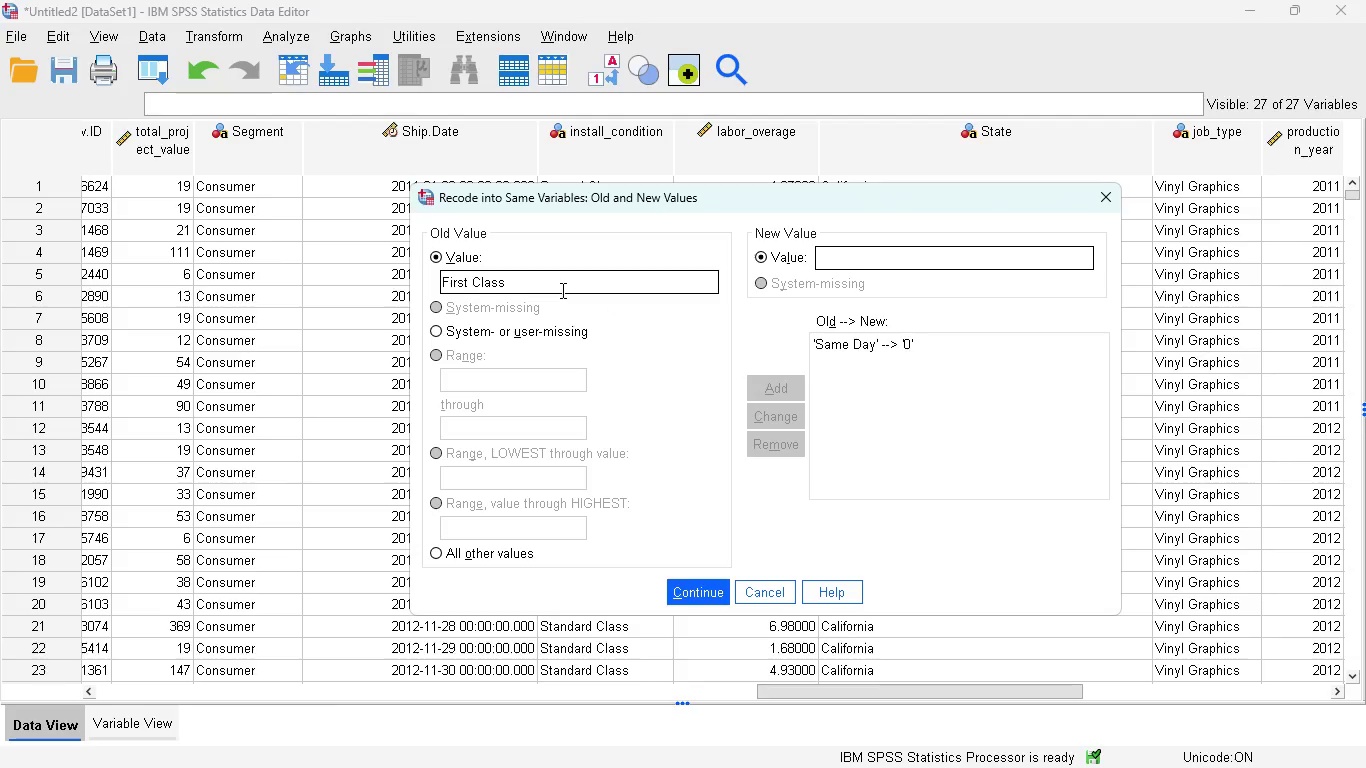 
hold_key(key=R, duration=0.36)
 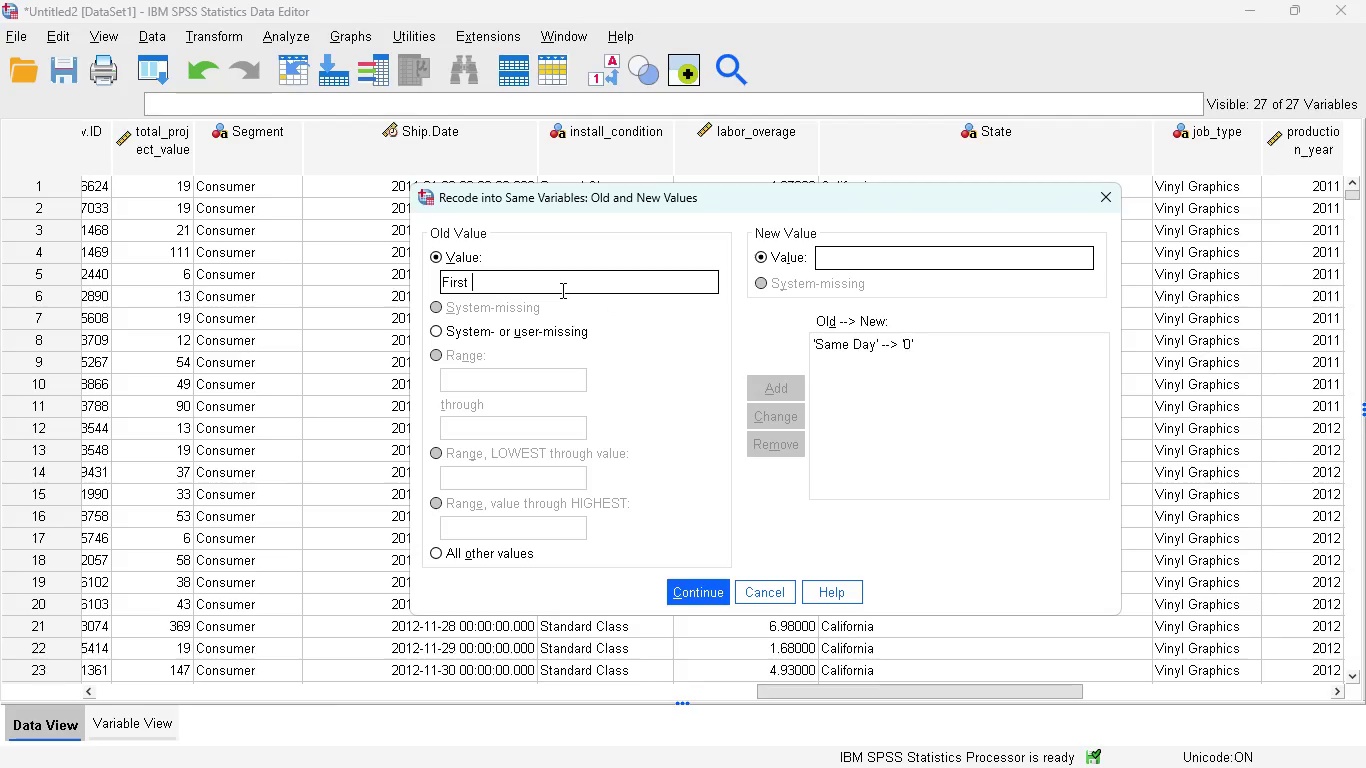 
left_click([829, 266])
 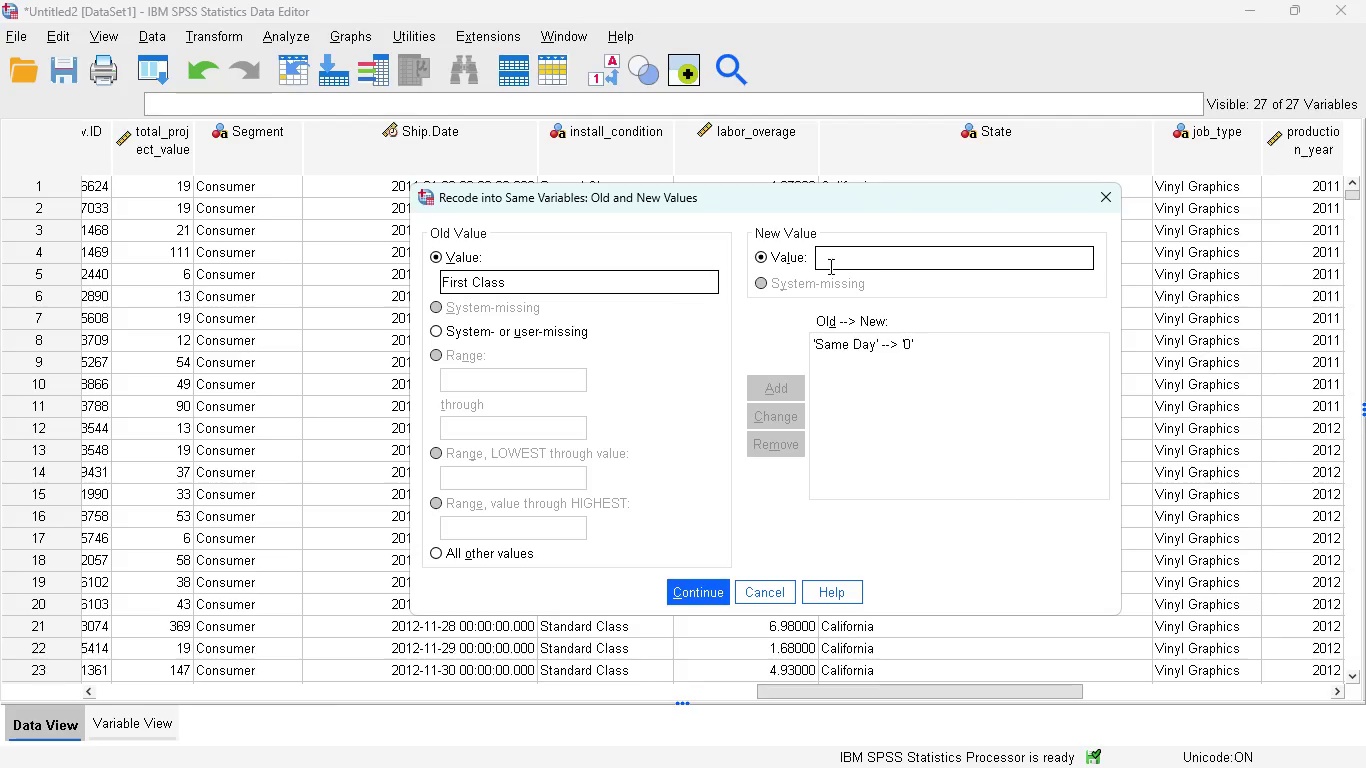 
key(1)
 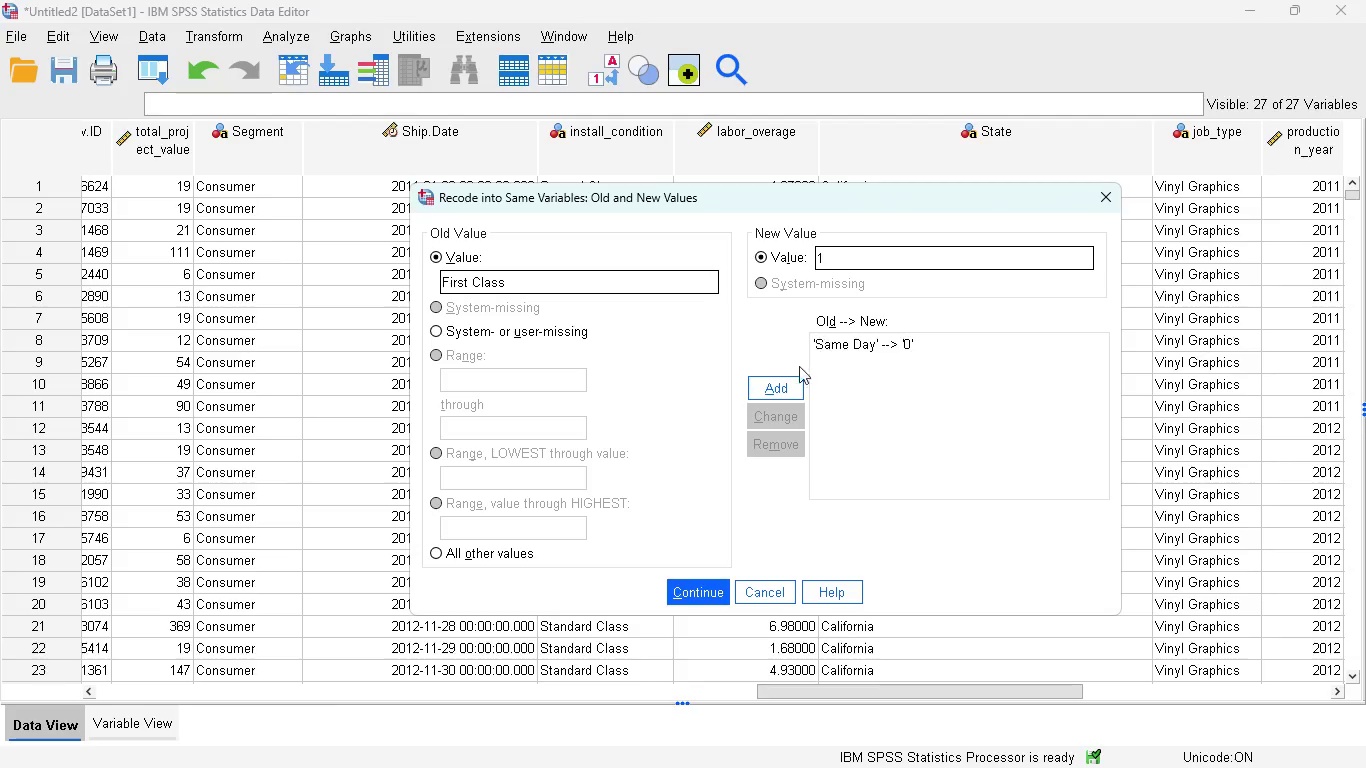 
left_click([785, 393])
 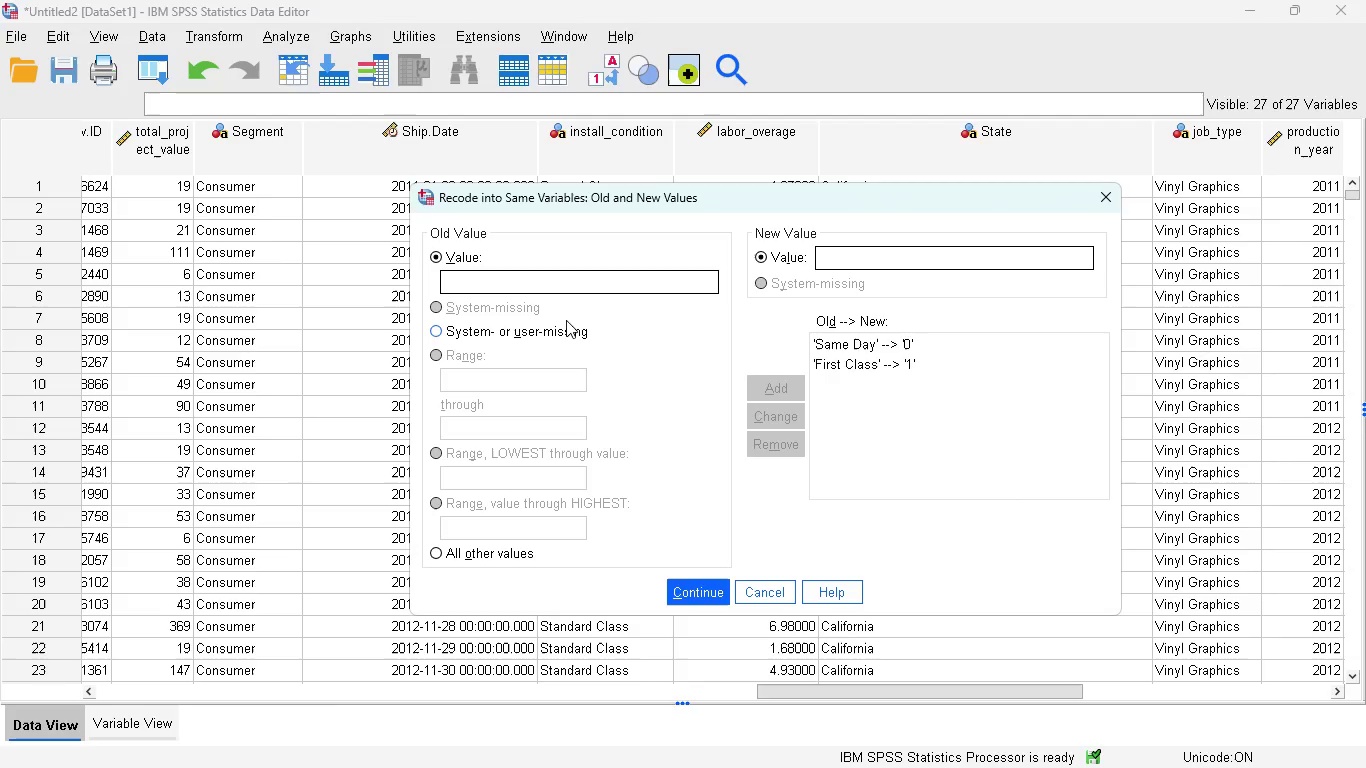 
left_click([485, 277])
 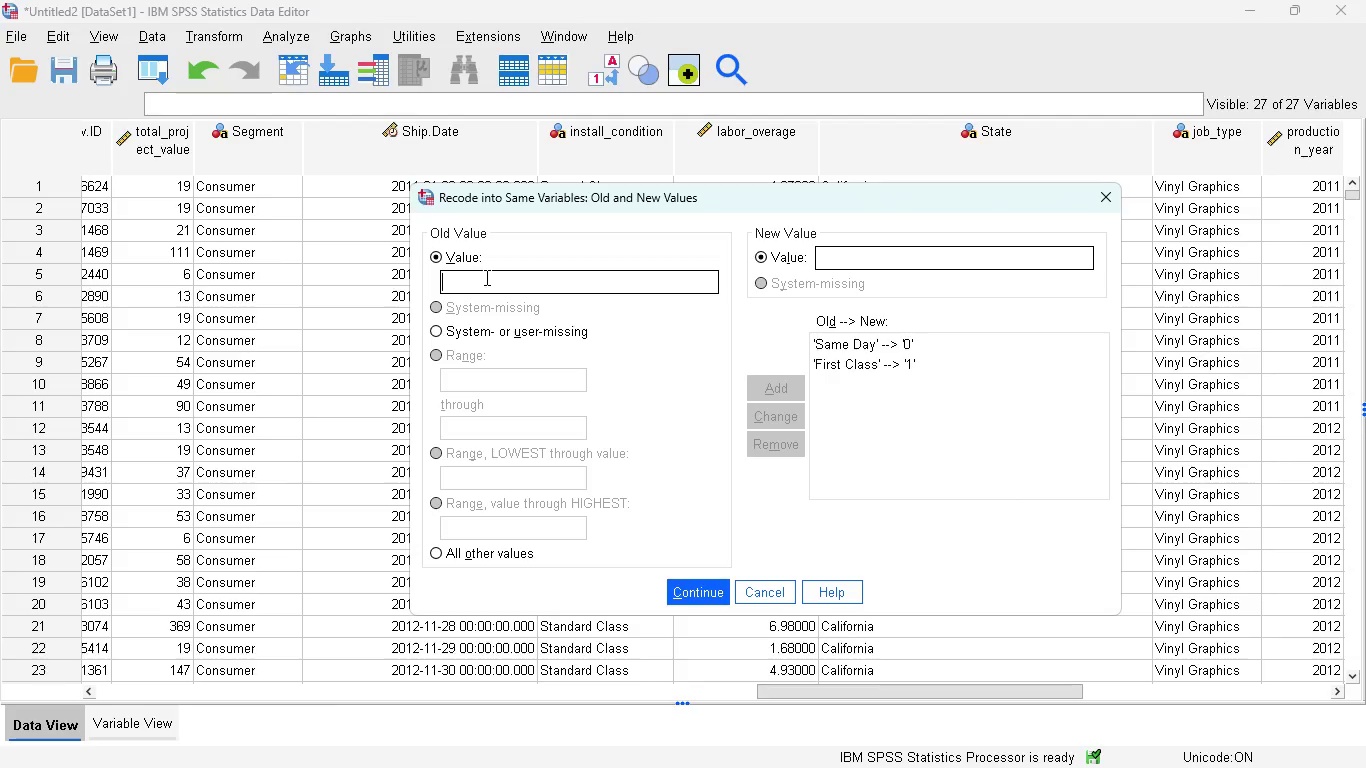 
type(Second Class)
 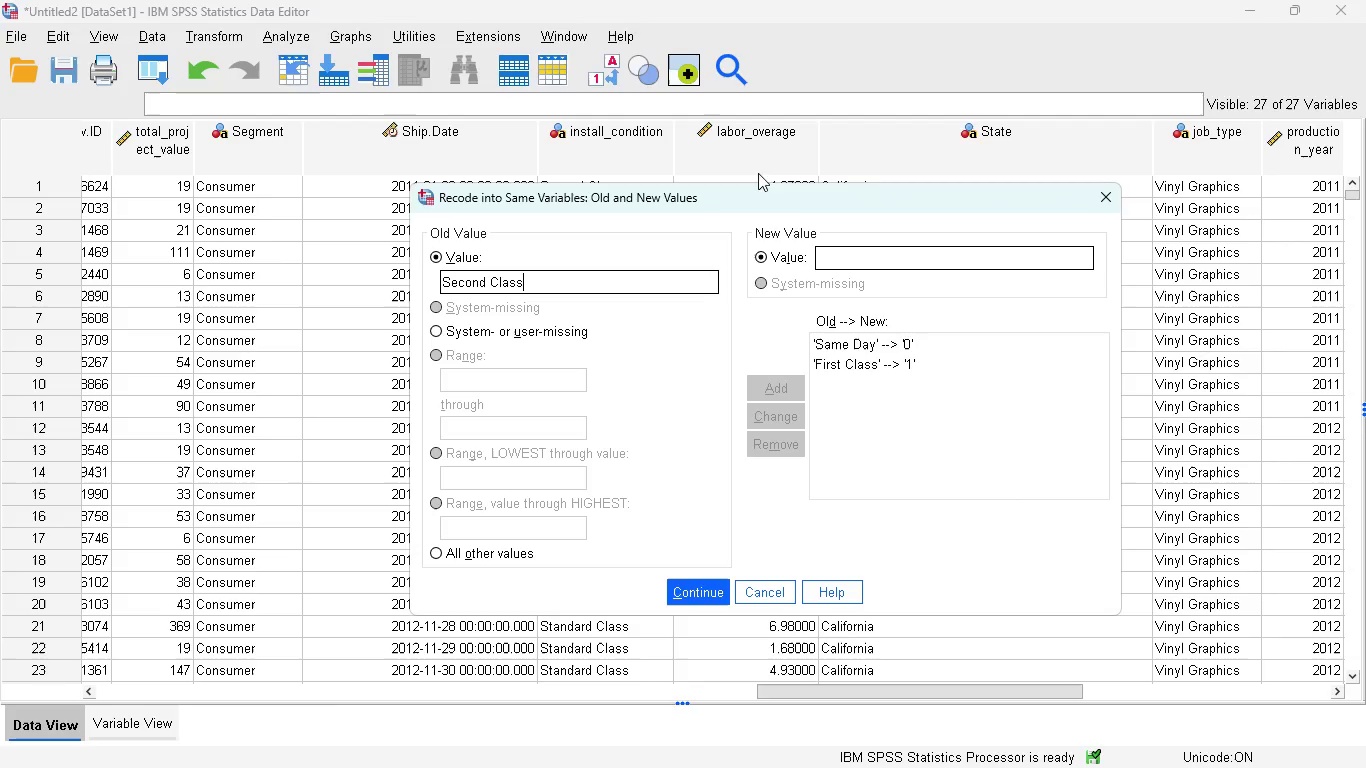 
left_click([829, 264])
 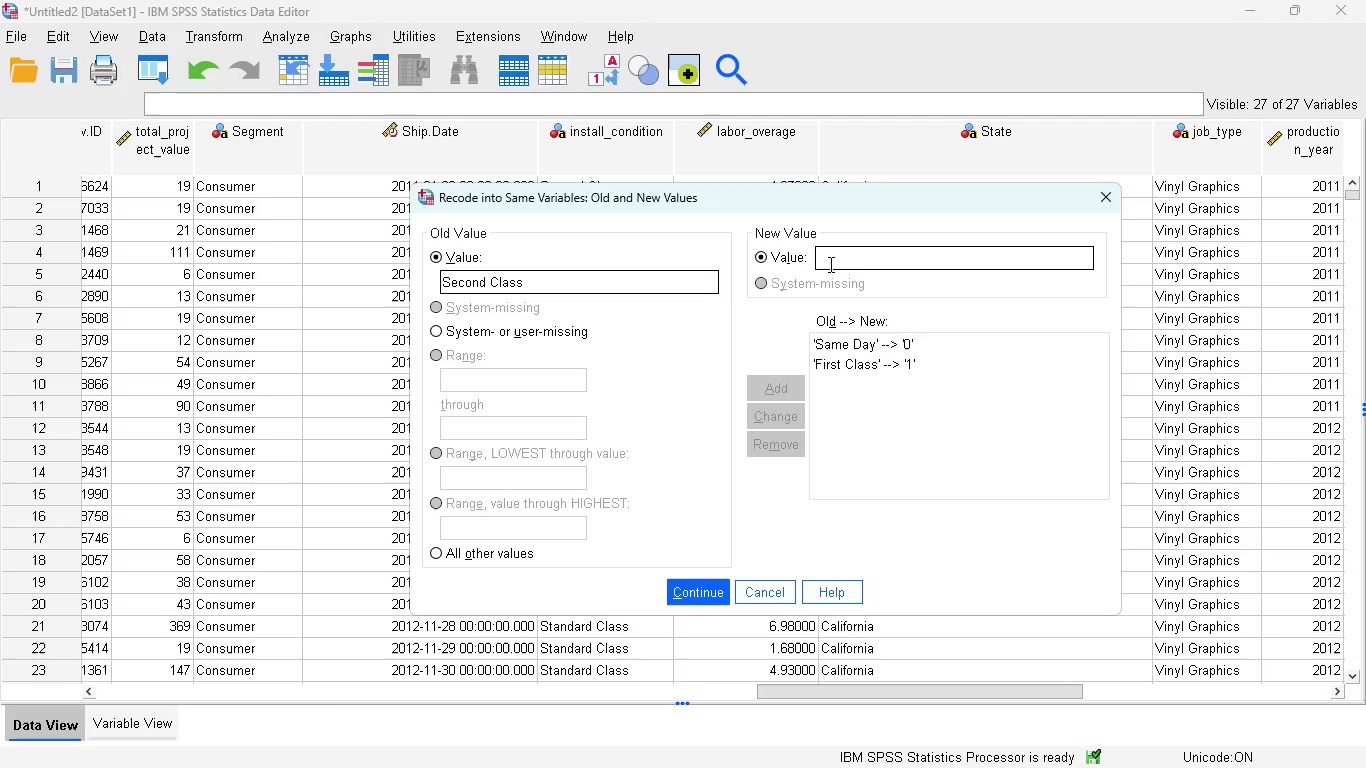 
key(2)
 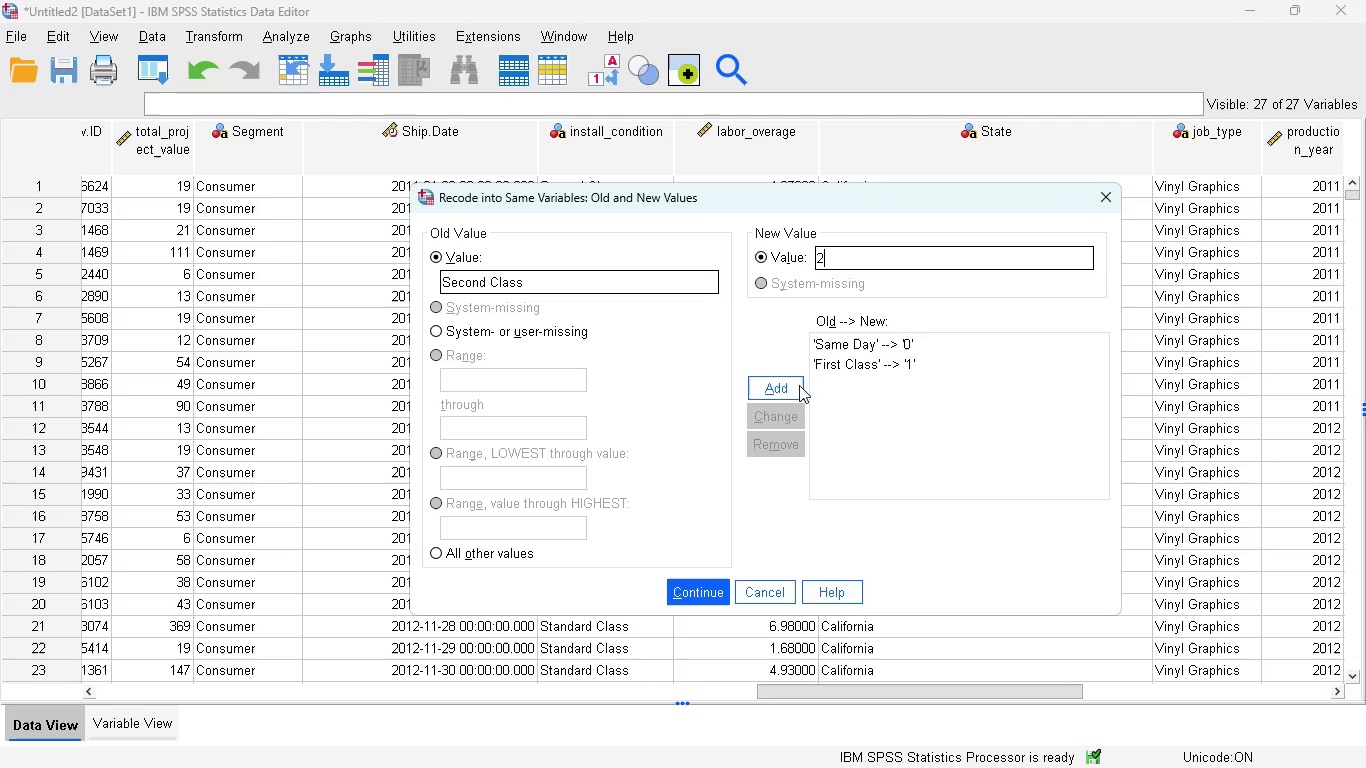 
left_click([754, 390])
 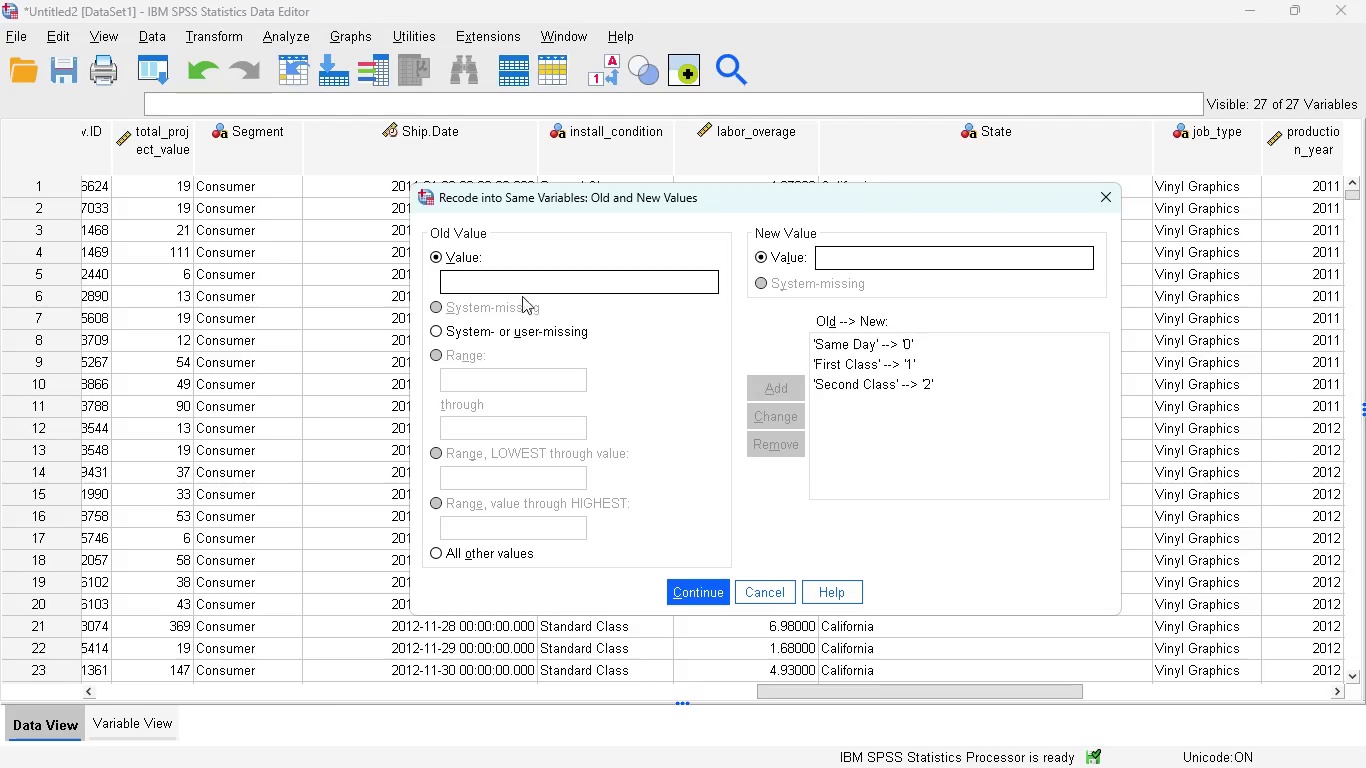 
left_click([504, 286])
 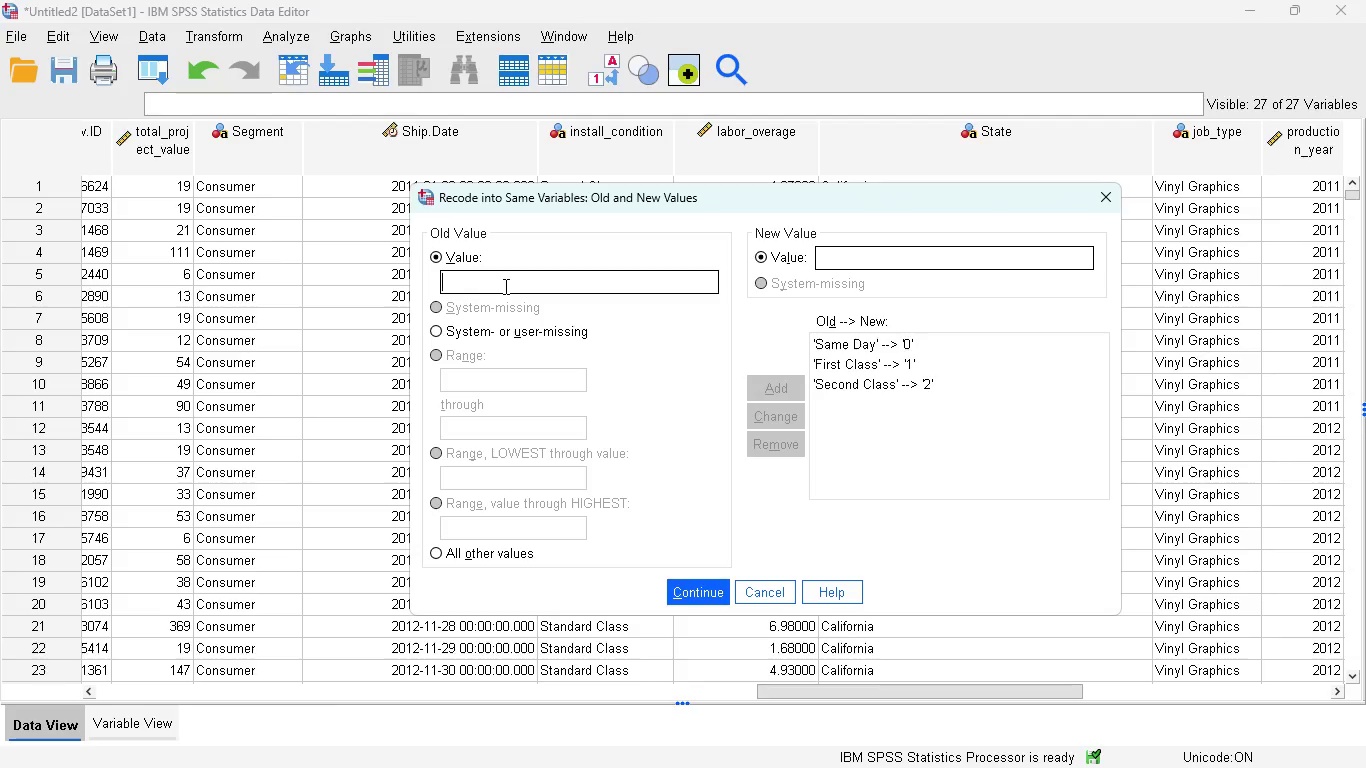 
type(Standard Ca)
key(Backspace)
type(lass)
 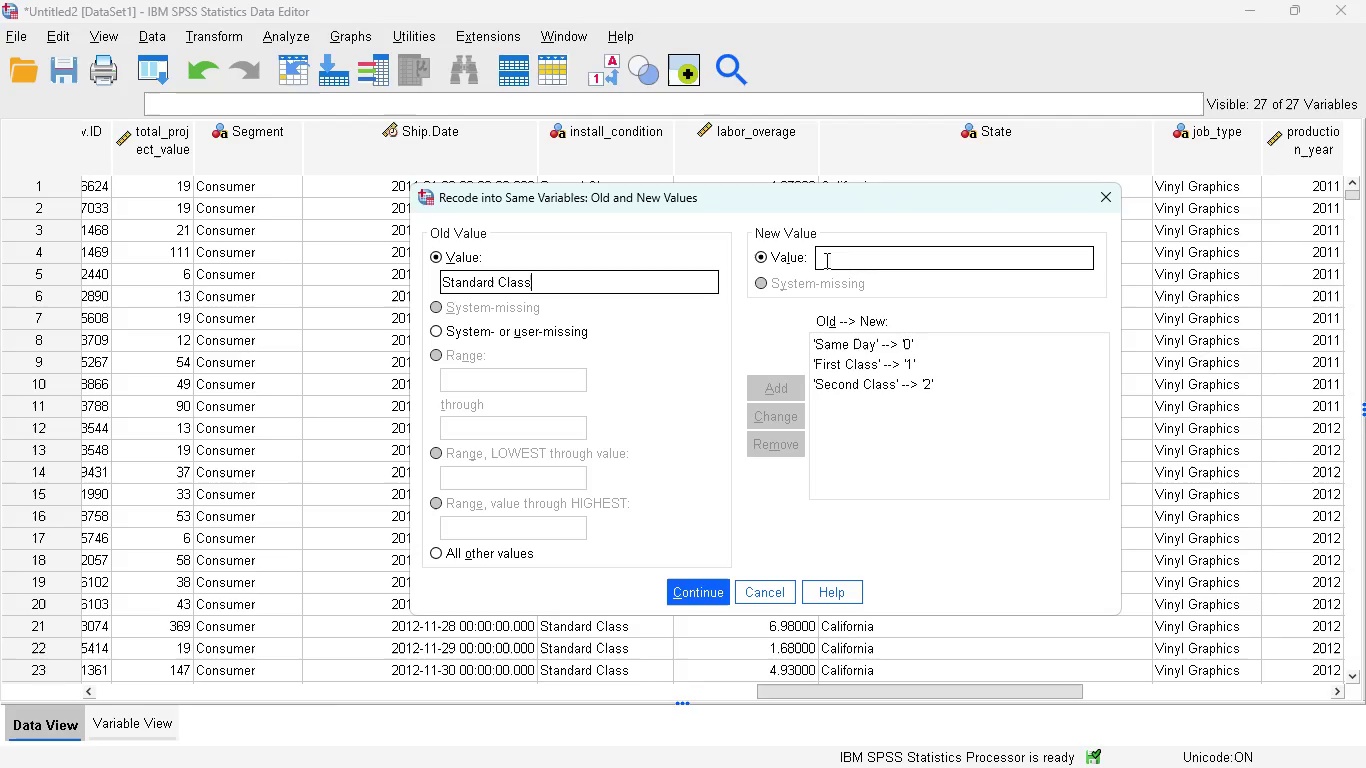 
left_click([840, 257])
 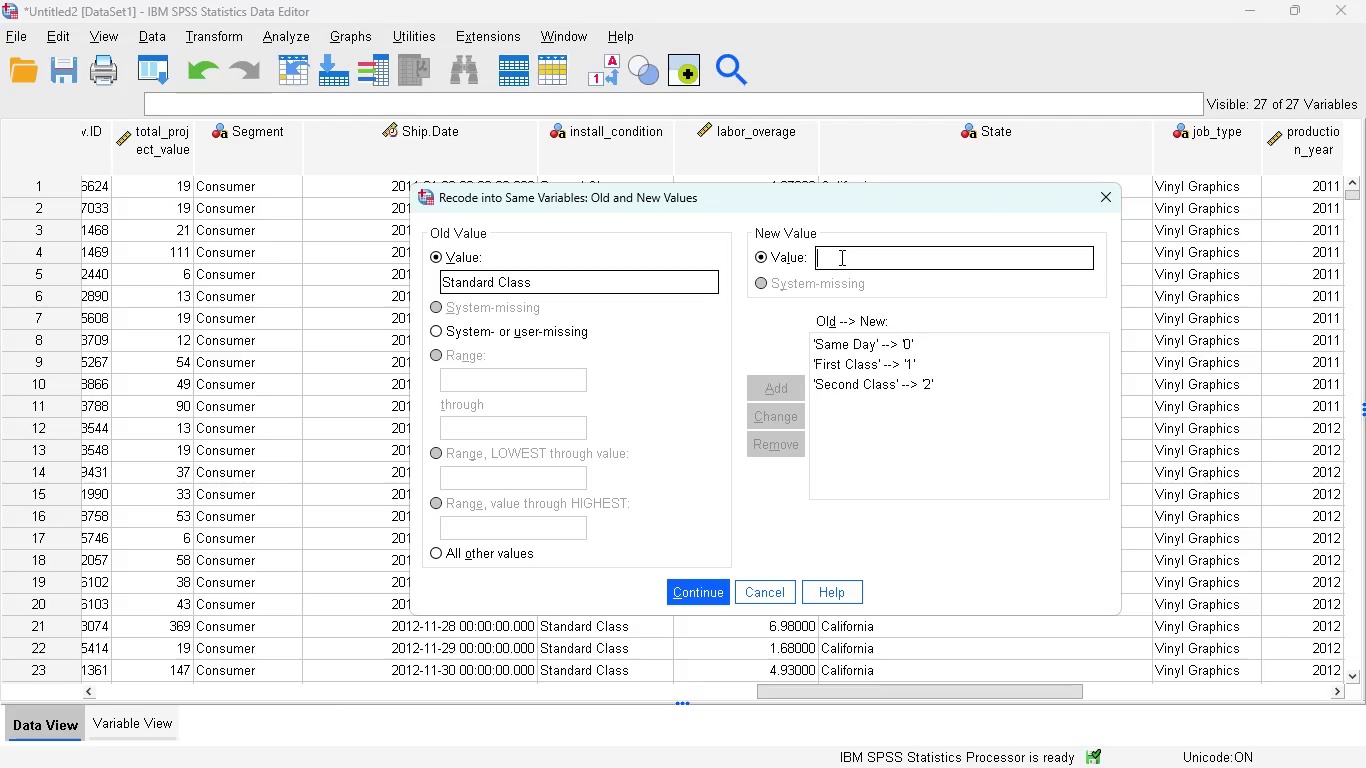 
key(3)
 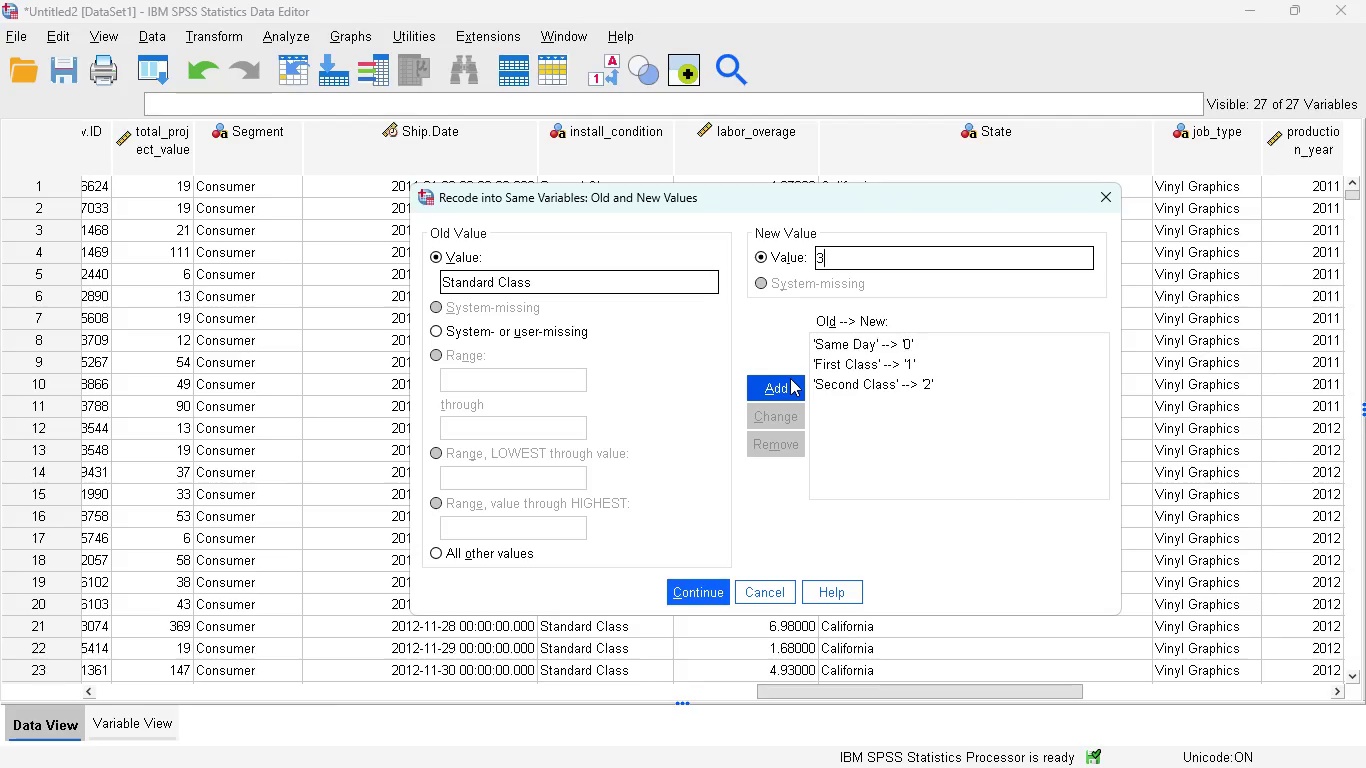 
left_click([785, 385])
 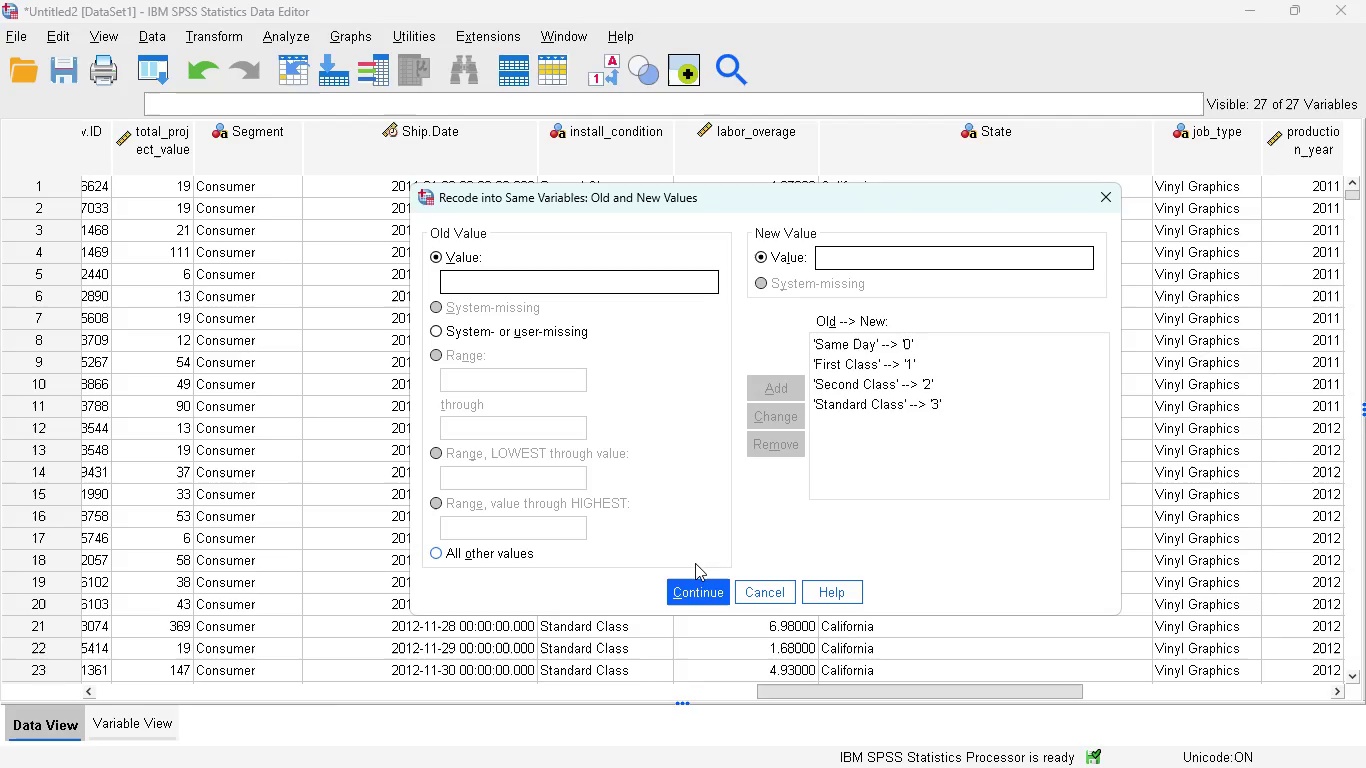 
left_click([695, 593])
 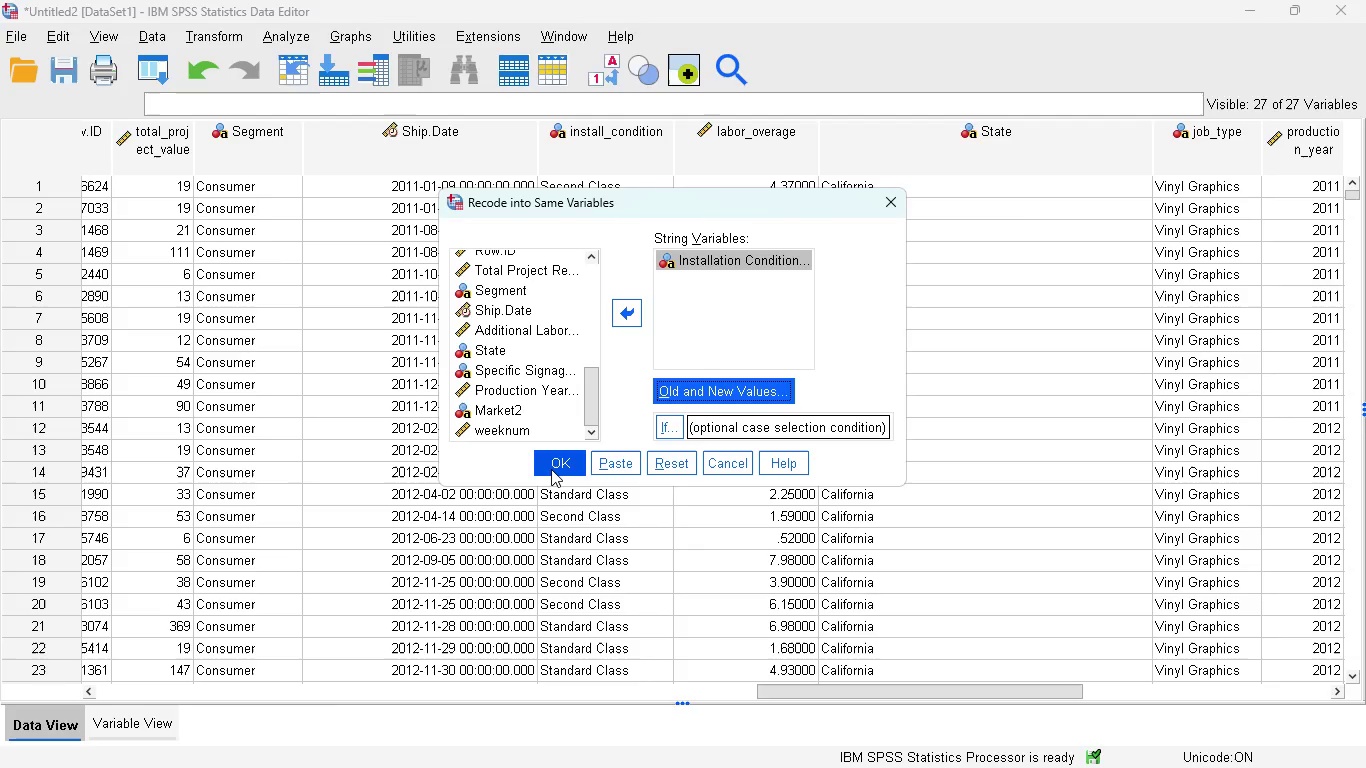 
wait(8.22)
 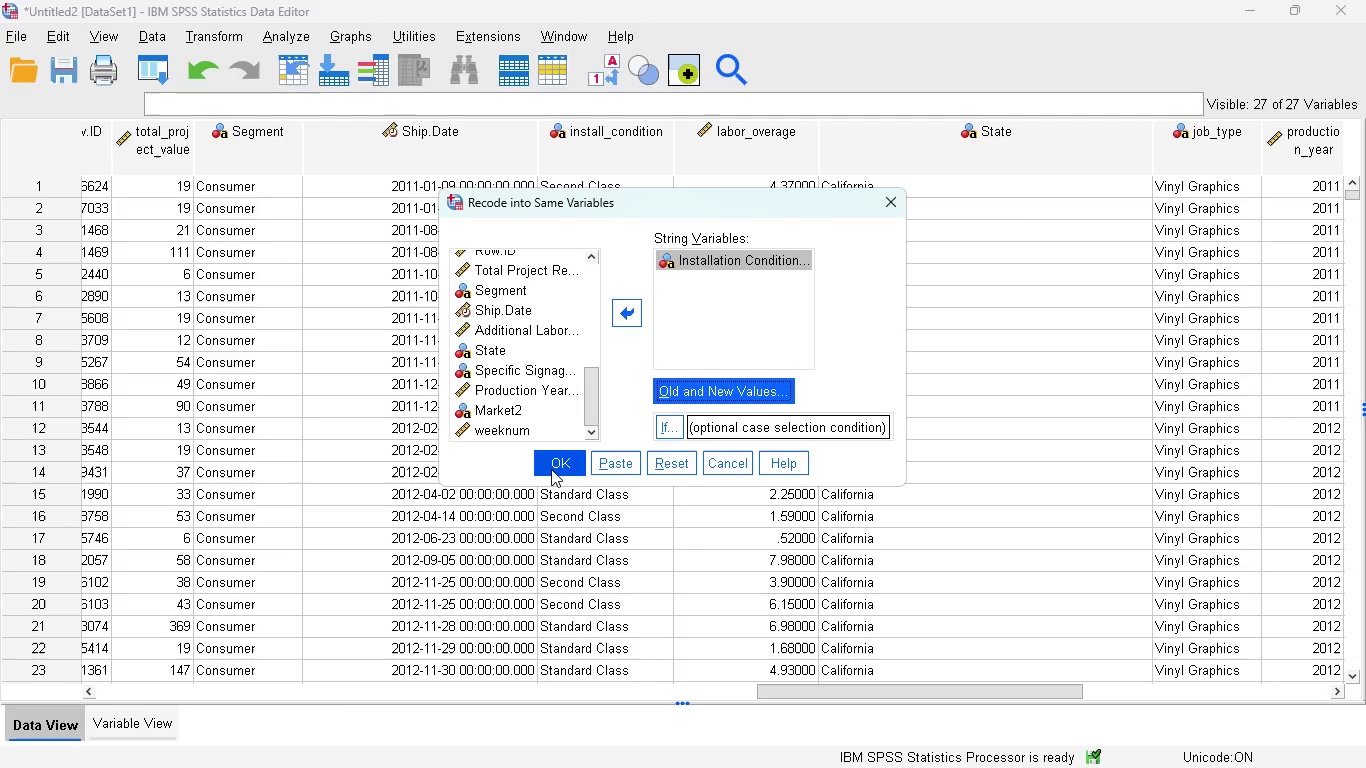 
left_click([712, 391])
 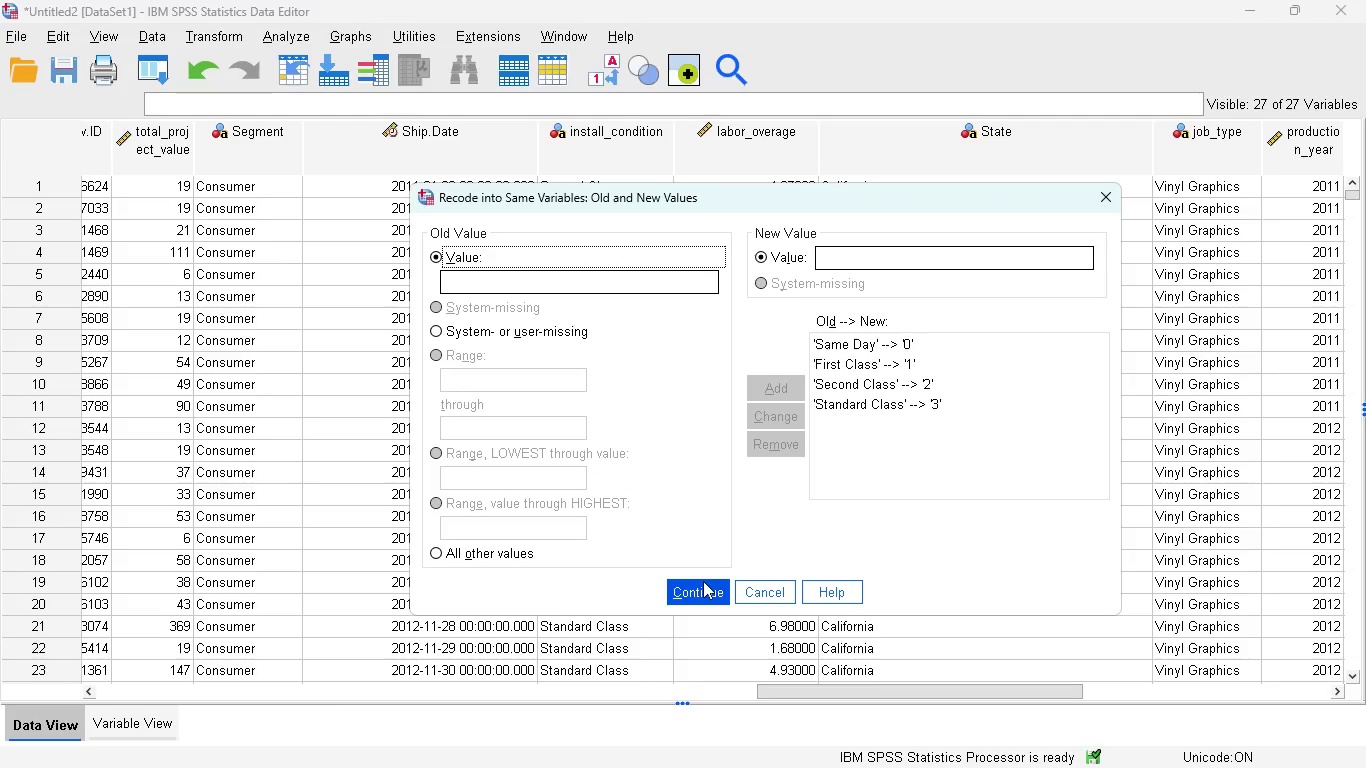 
left_click([698, 593])
 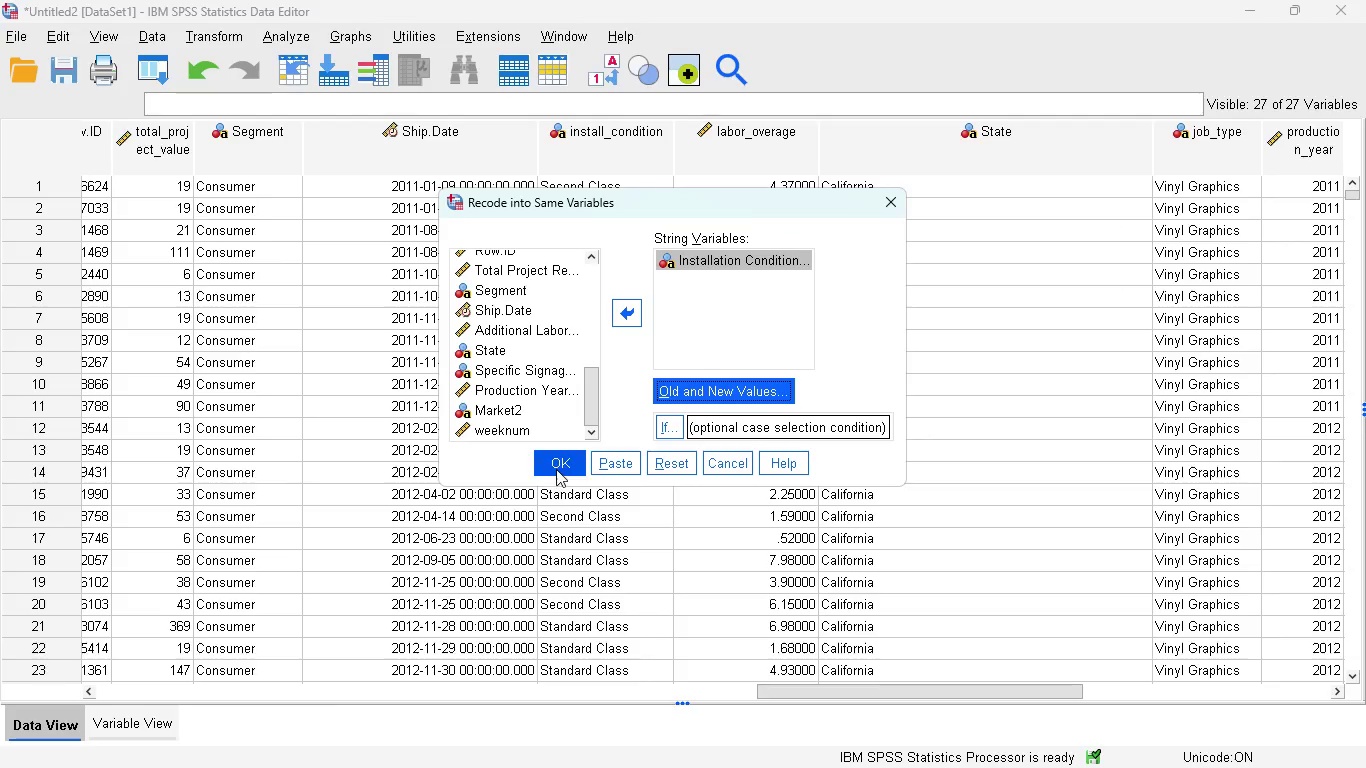 
left_click([557, 468])
 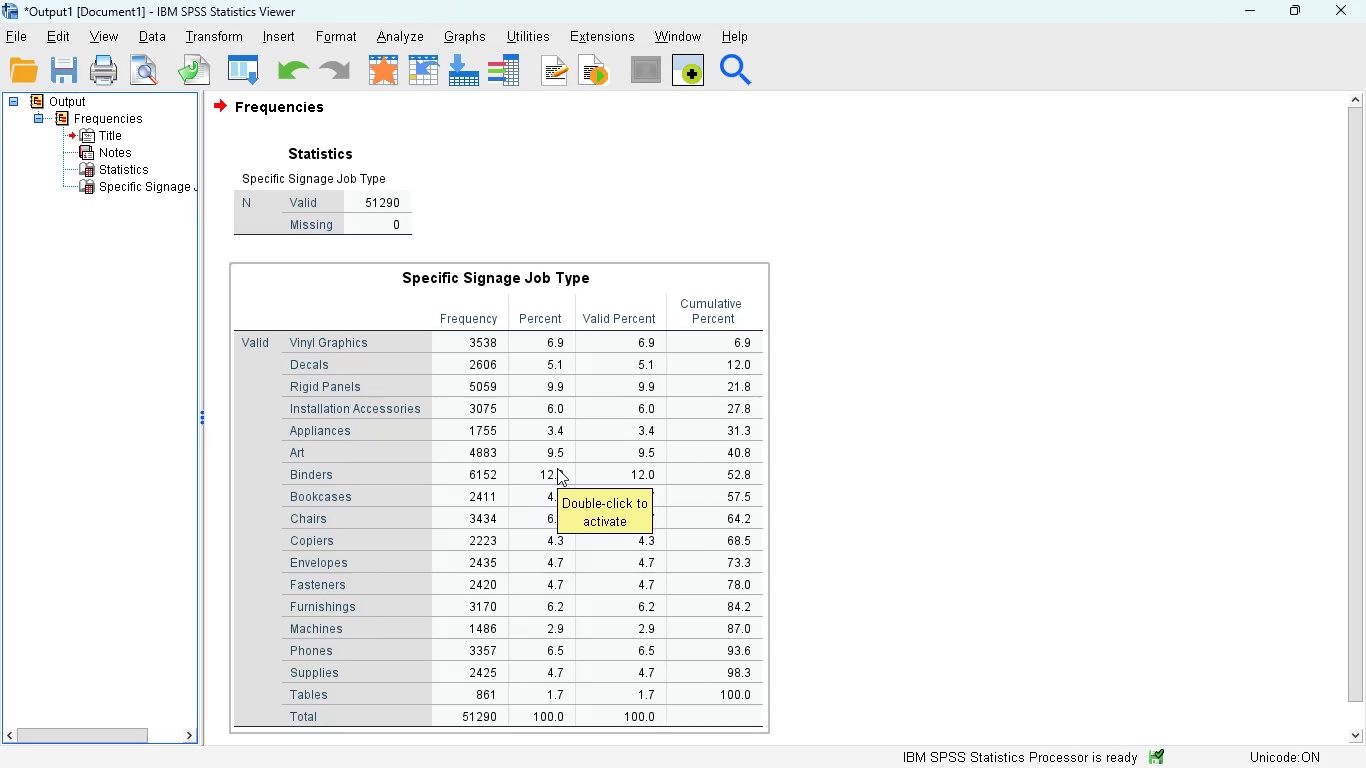 
scroll: coordinate [557, 468], scroll_direction: down, amount: 2.0
 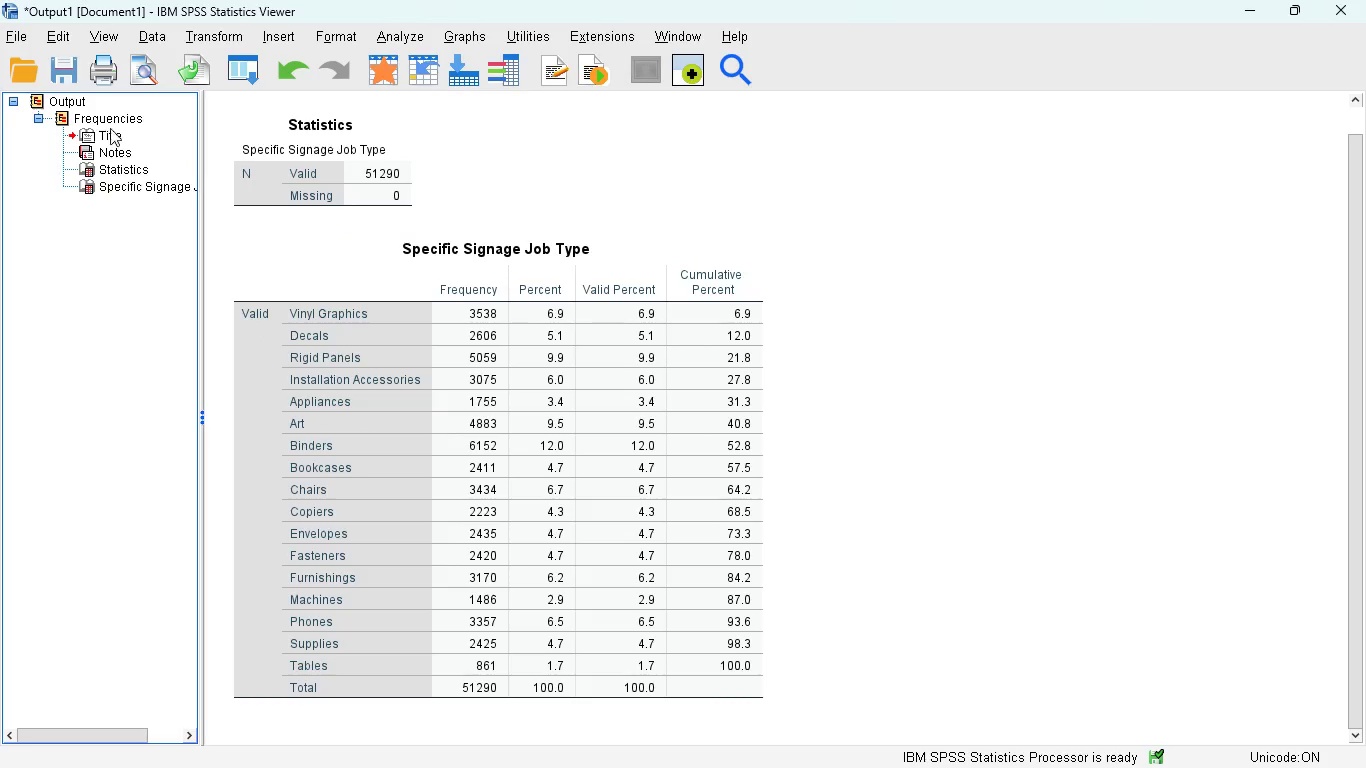 
left_click([64, 116])
 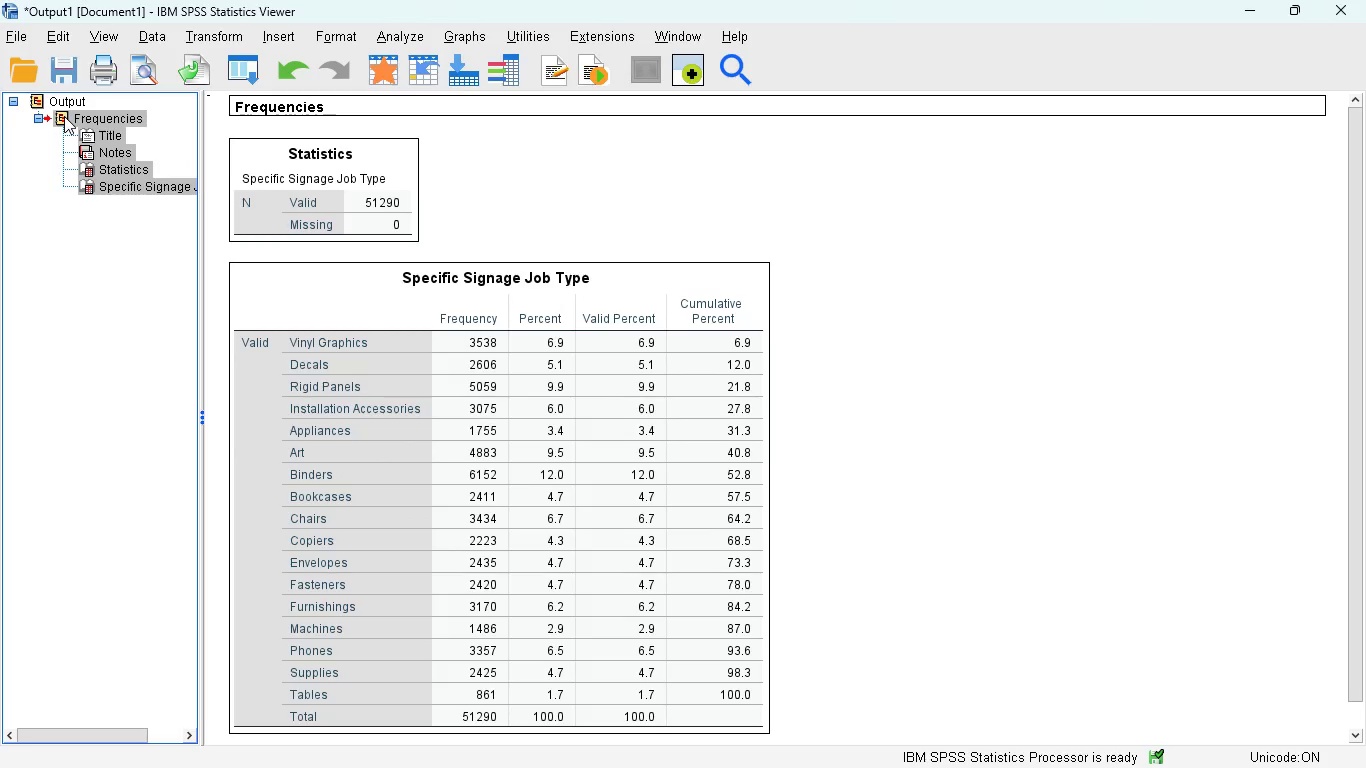 
key(Delete)
 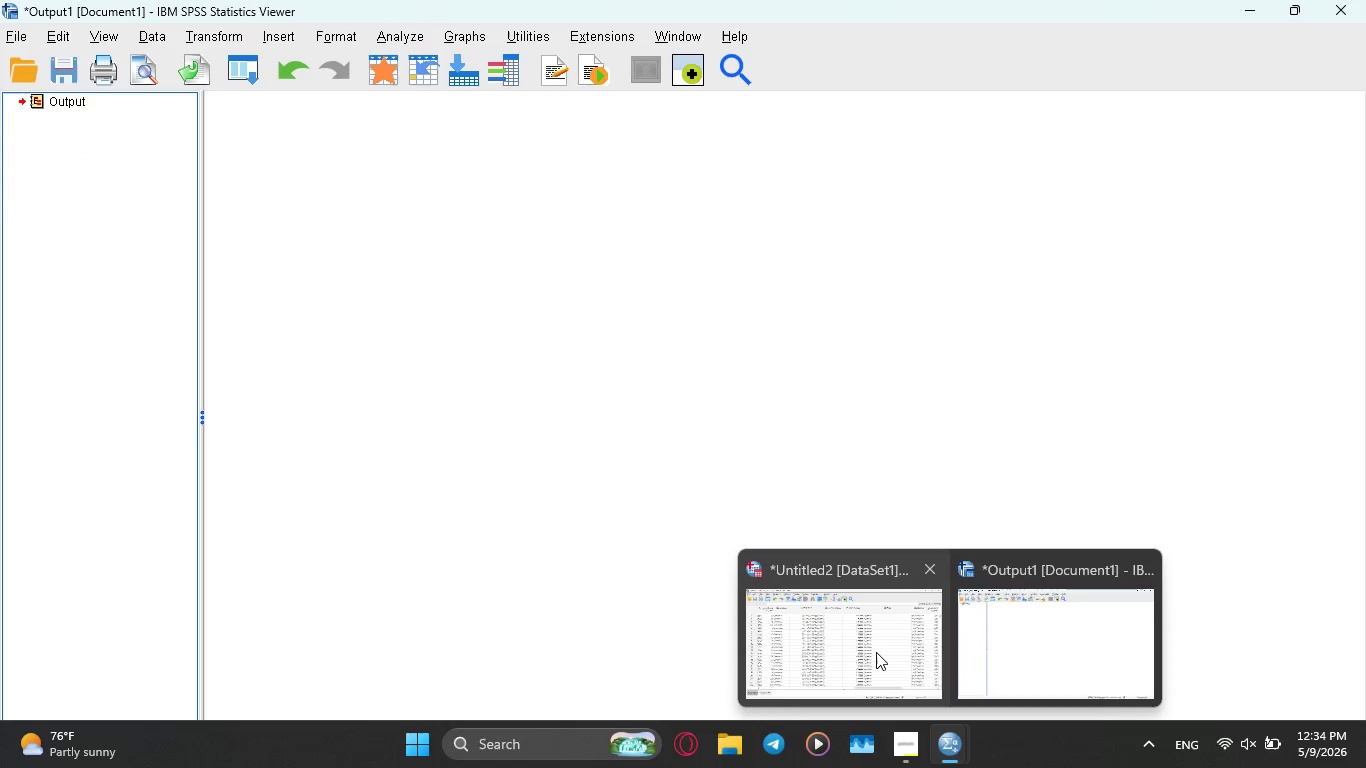 
left_click([841, 630])
 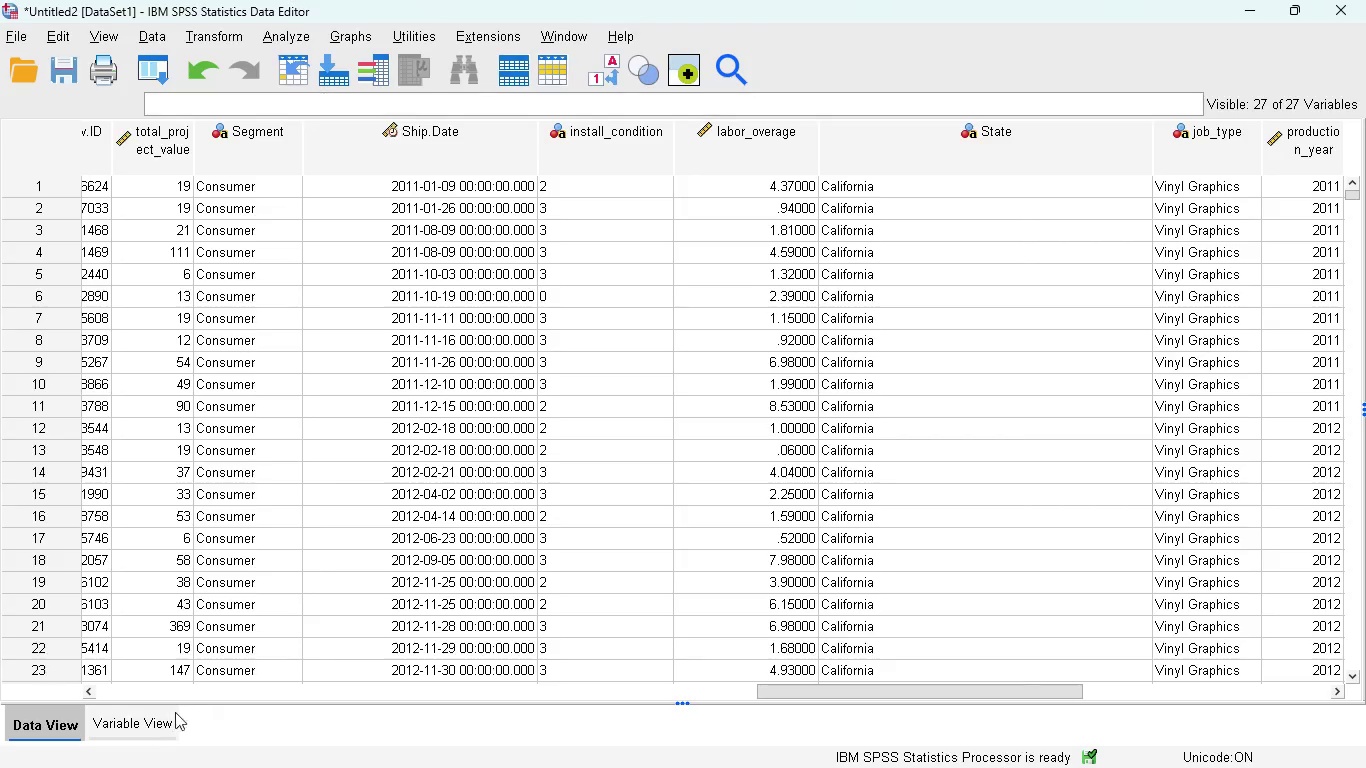 
left_click([143, 716])
 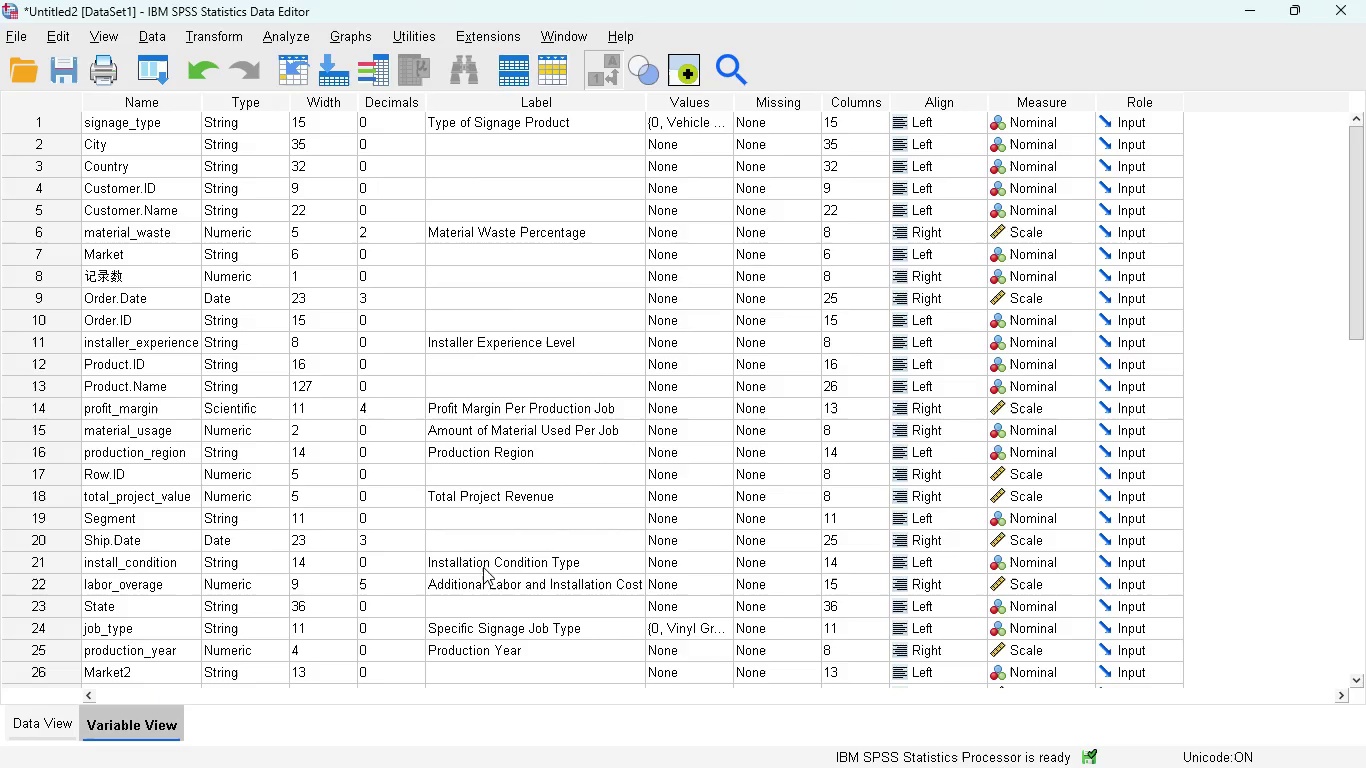 
left_click([661, 564])
 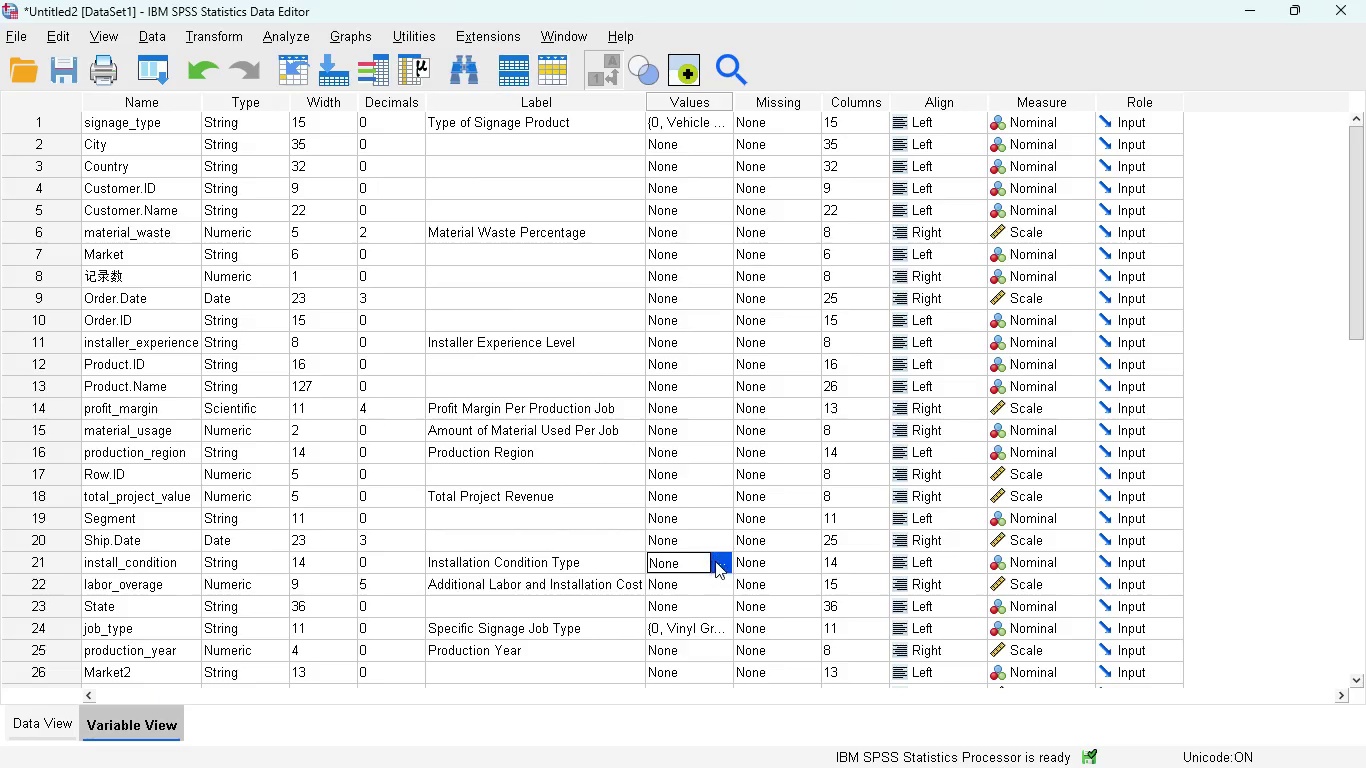 
left_click([722, 560])
 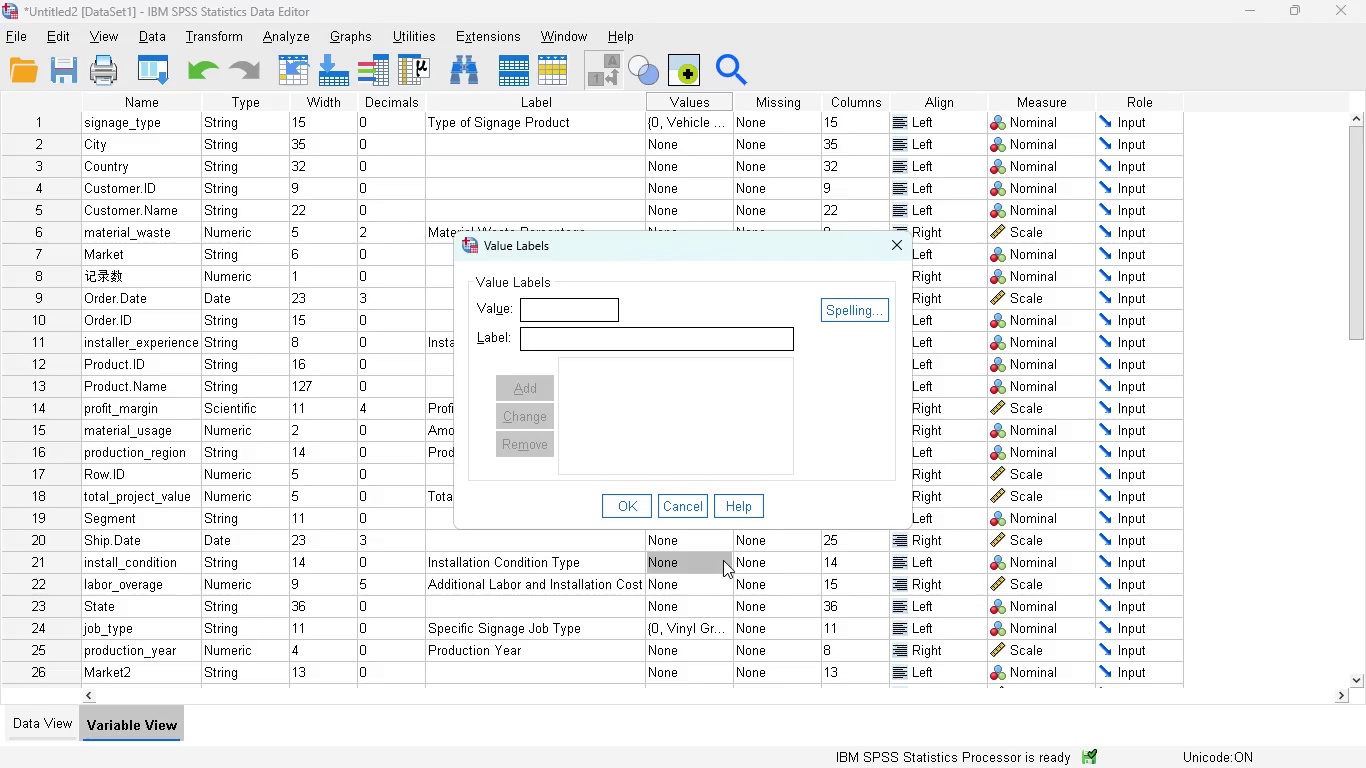 
wait(6.84)
 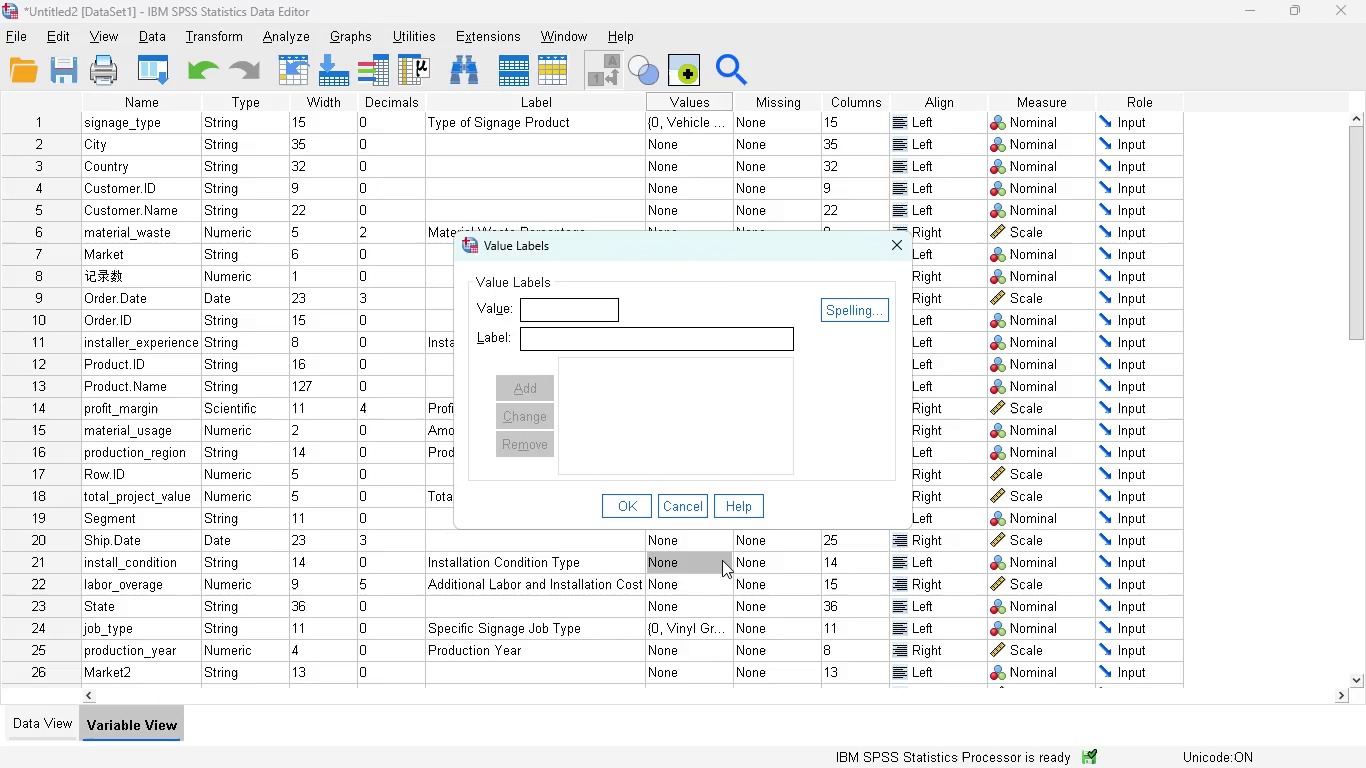 
left_click([546, 302])
 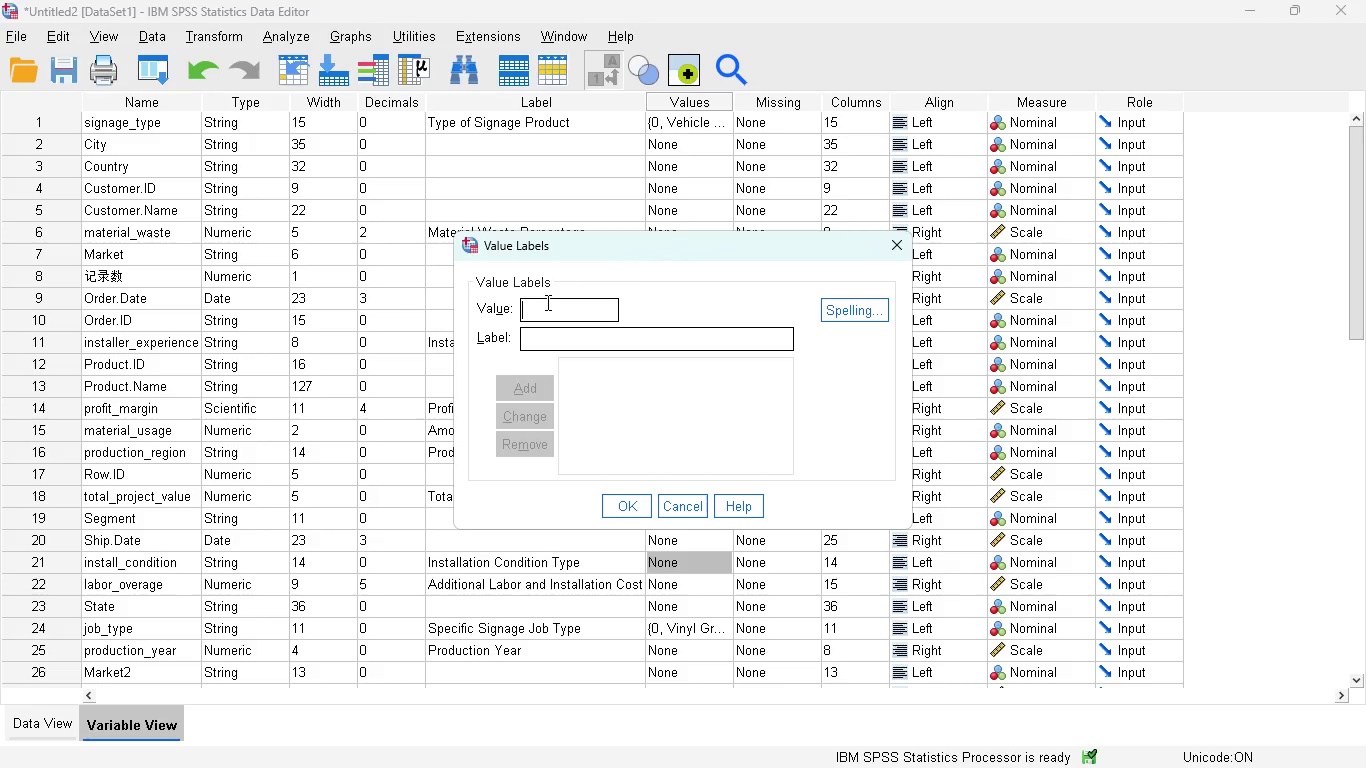 
key(0)
 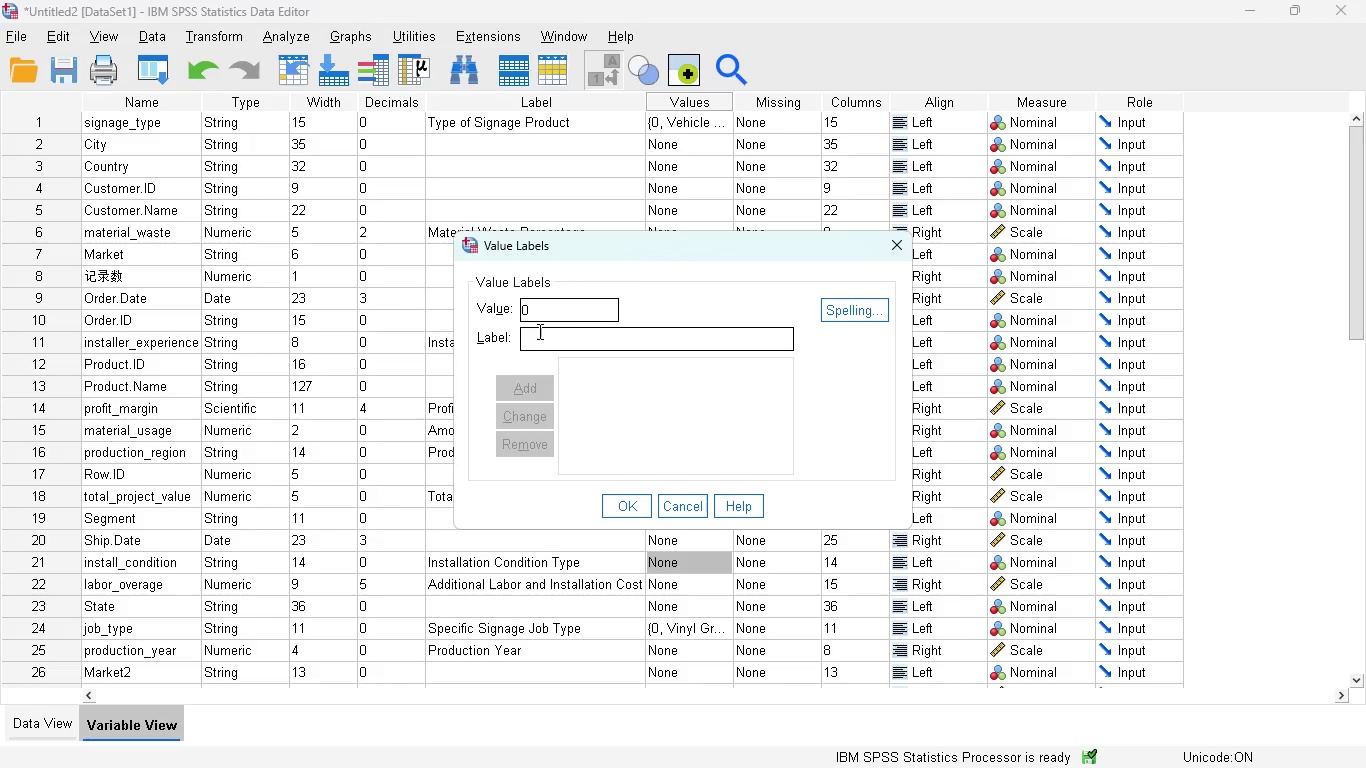 
left_click([538, 331])
 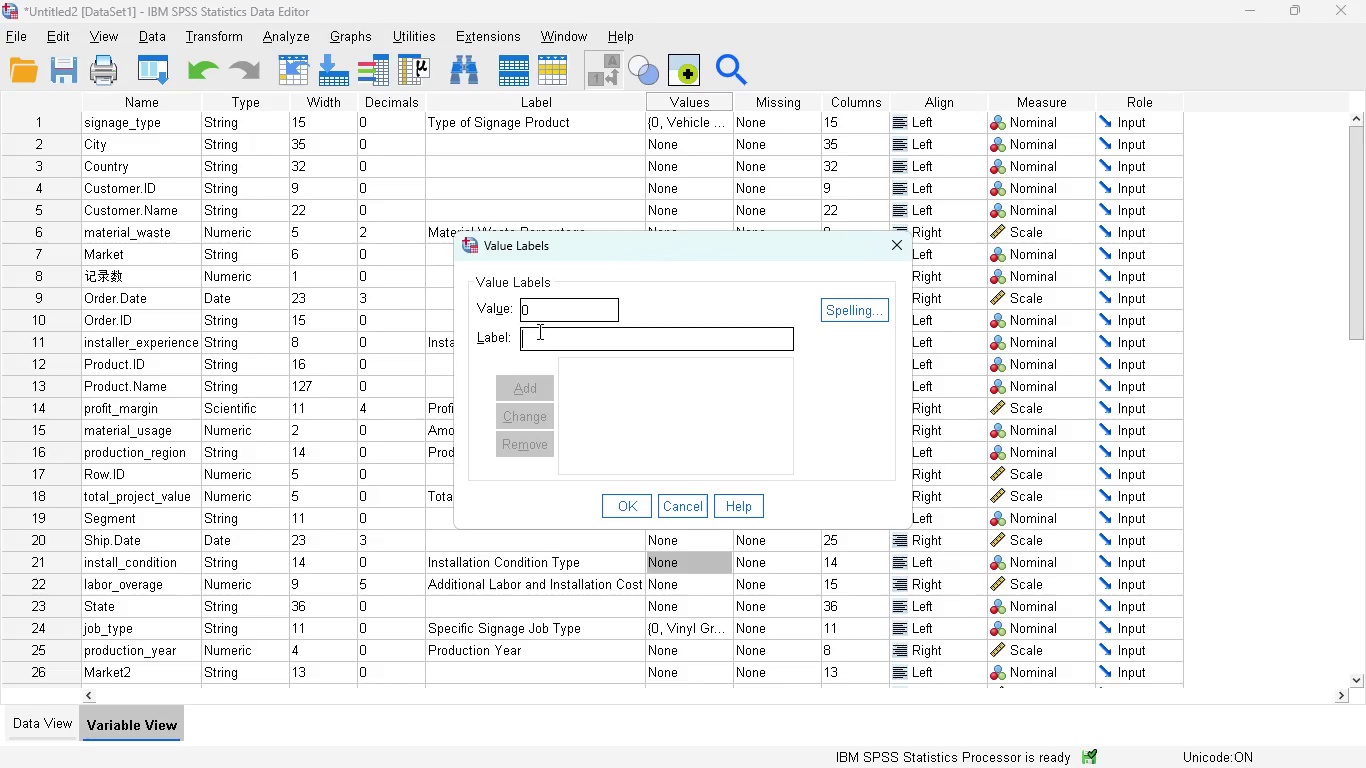 
type(Emergency Installation)
 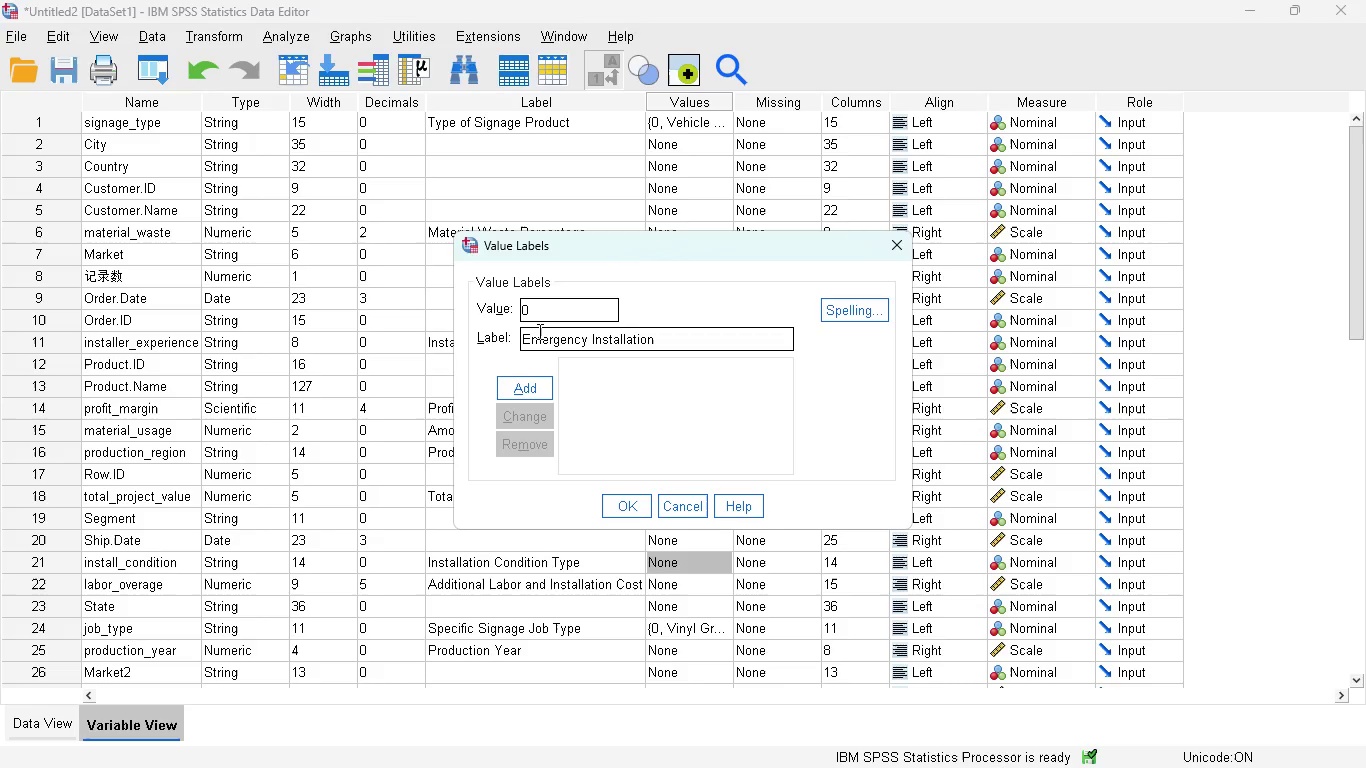 
left_click([535, 379])
 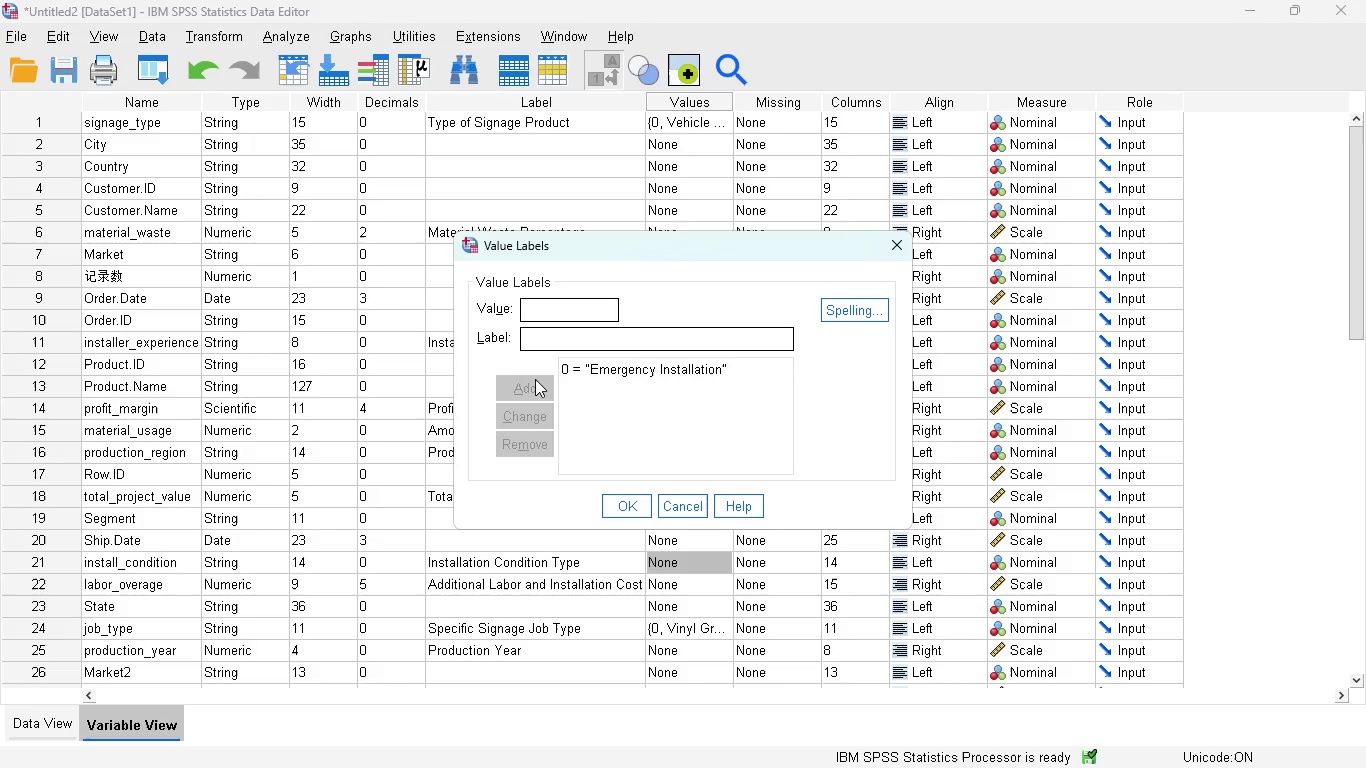 
wait(6.84)
 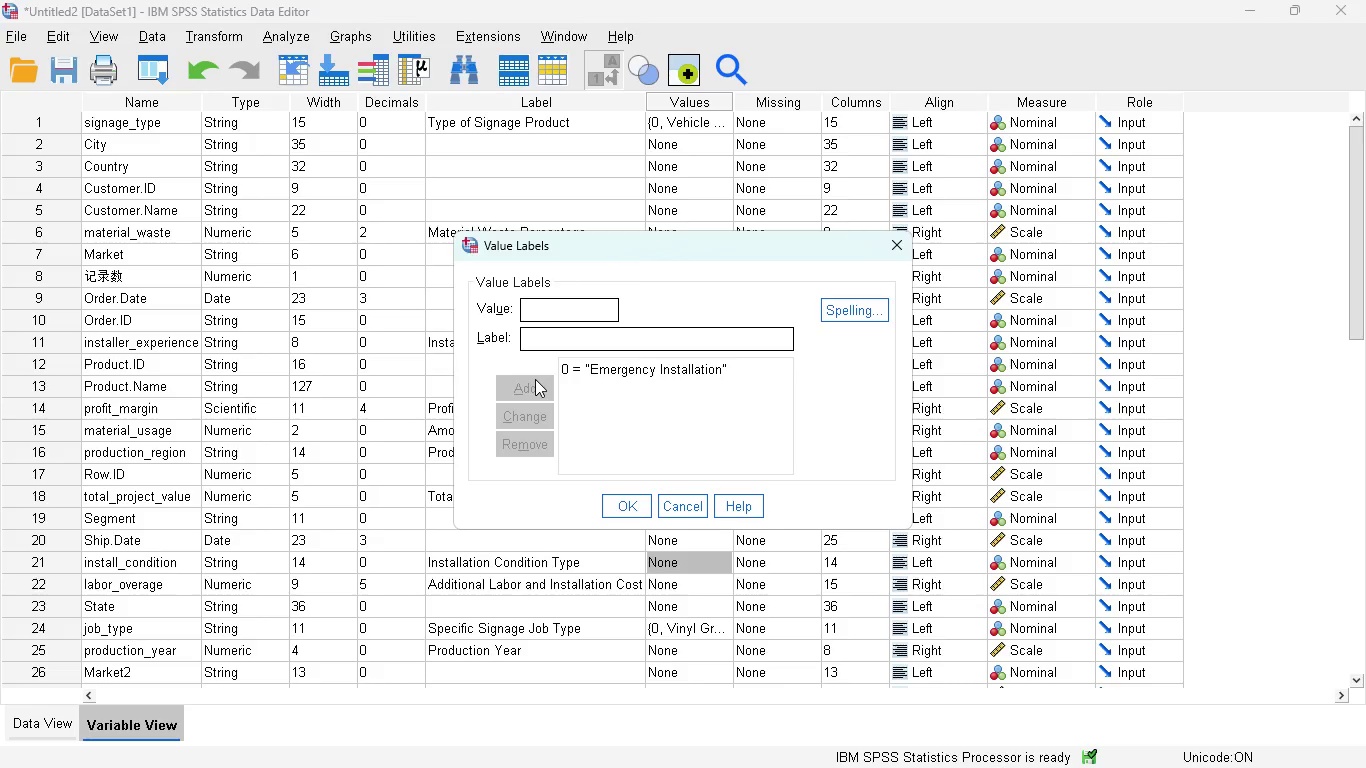 
key(1)
 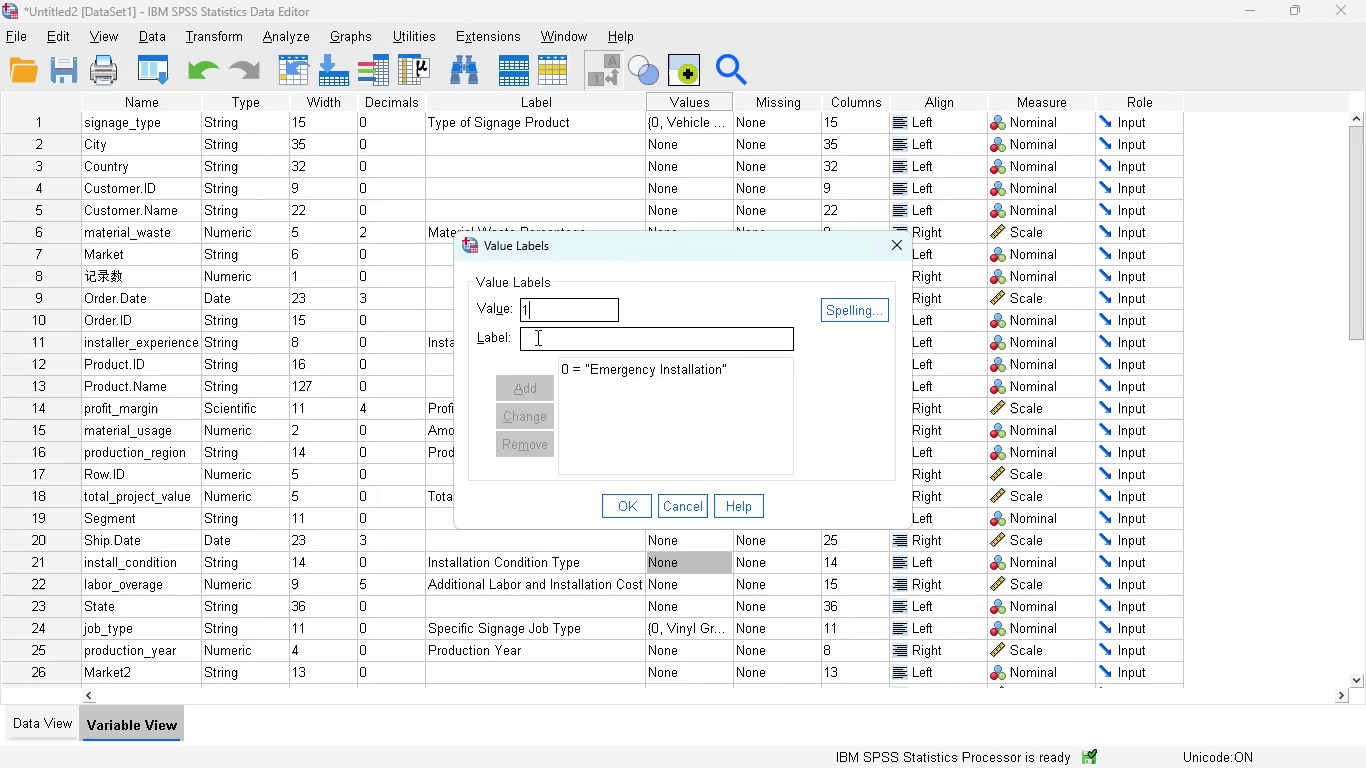 
left_click([536, 337])
 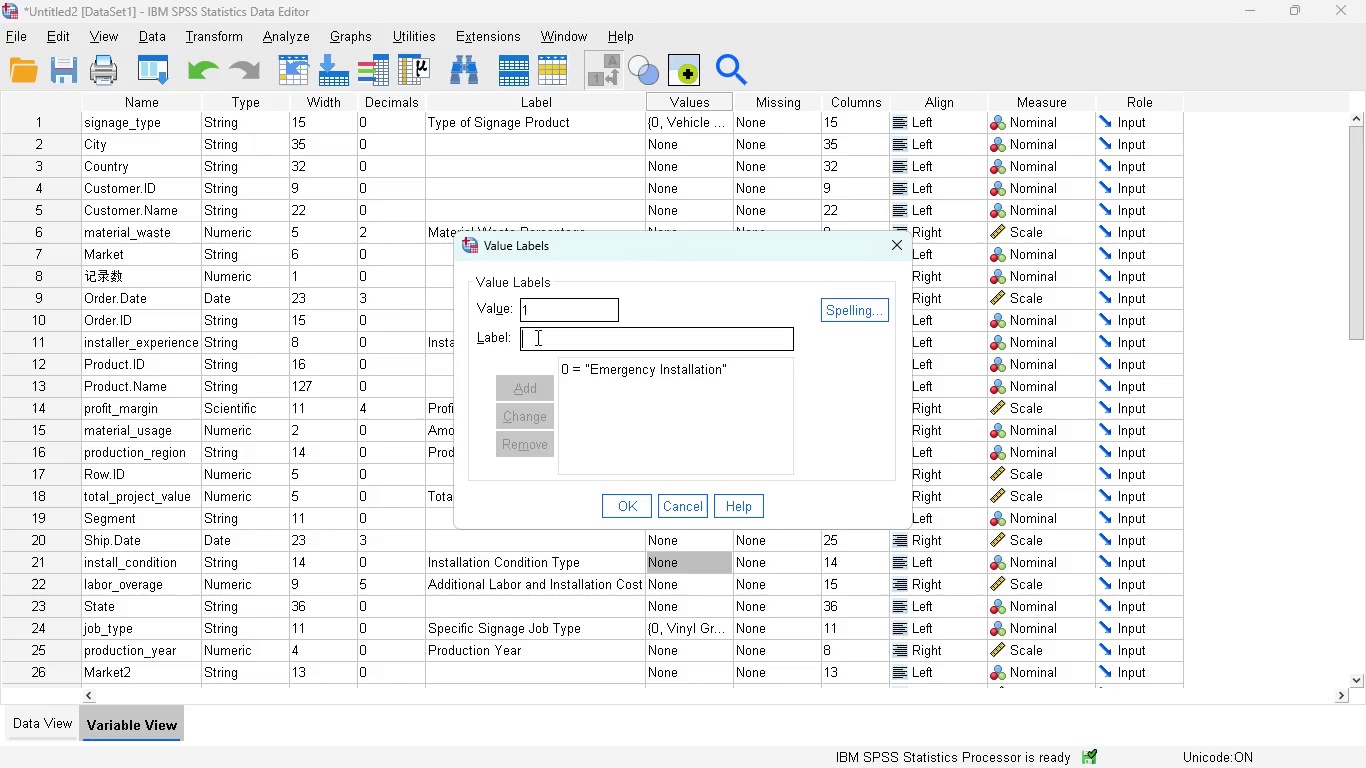 
type(Priort)
key(Backspace)
type(ity )
 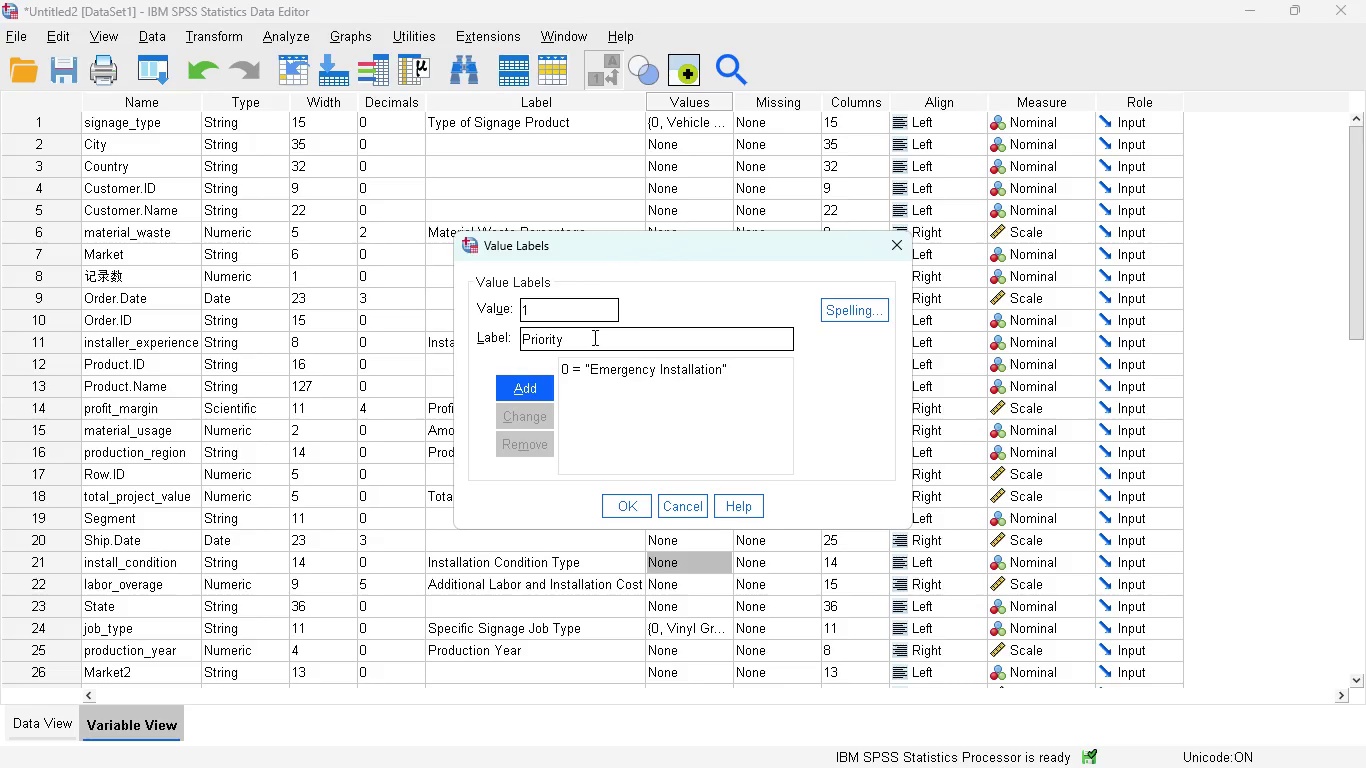 
type(Installation)
 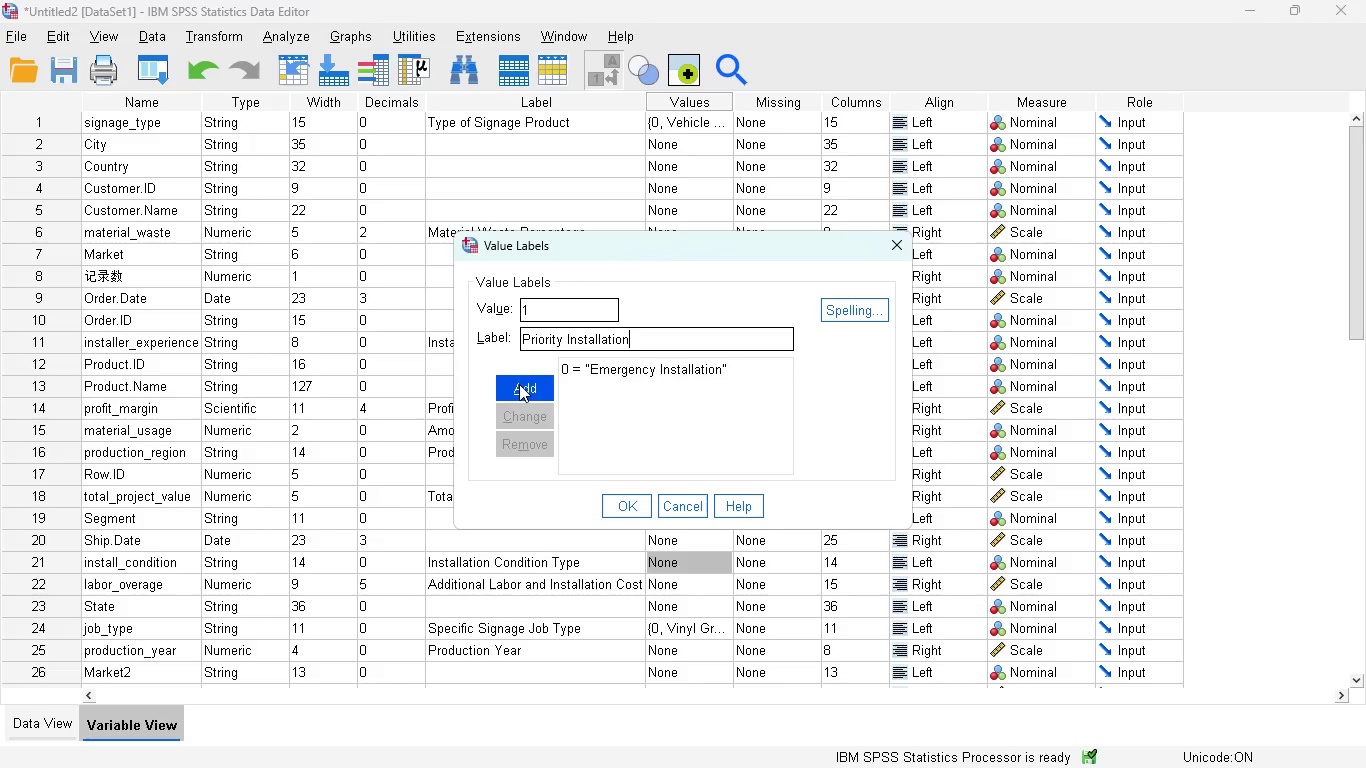 
left_click([519, 384])
 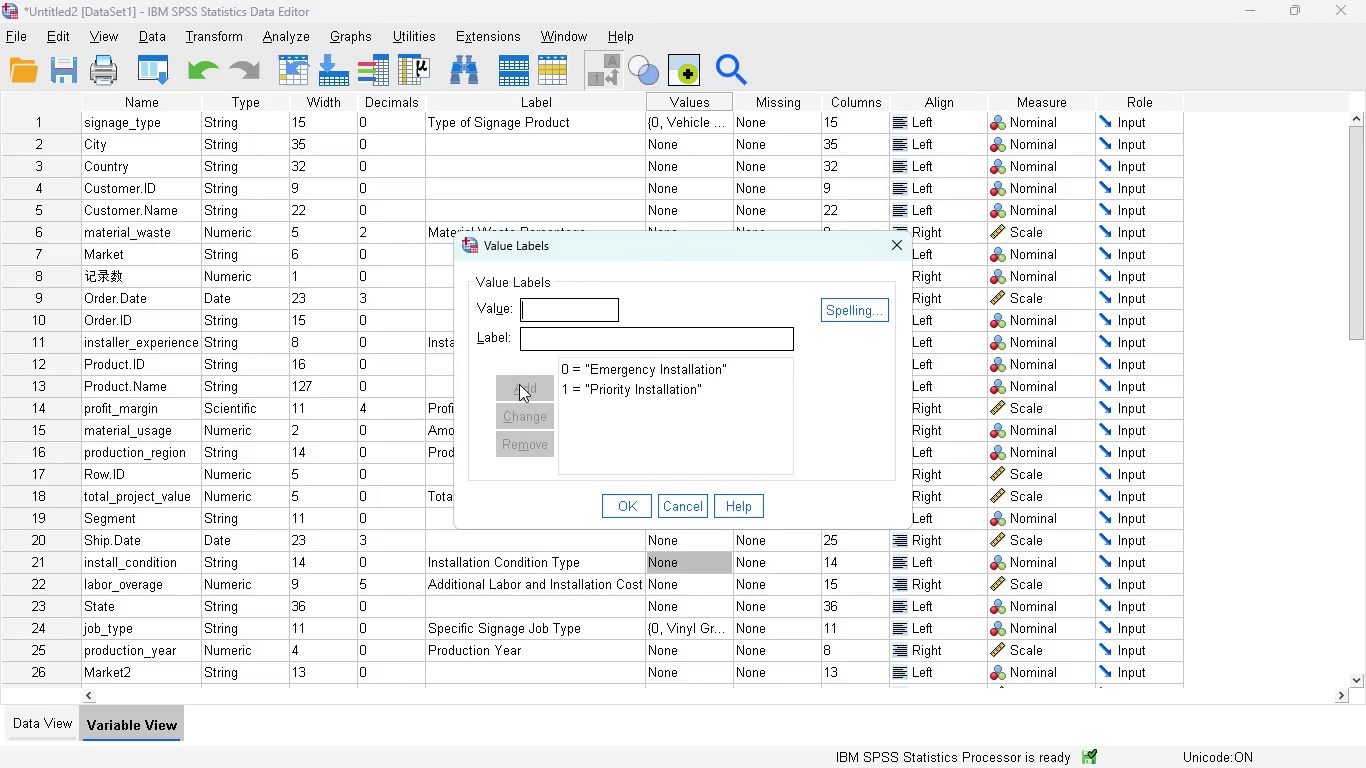 
wait(5.81)
 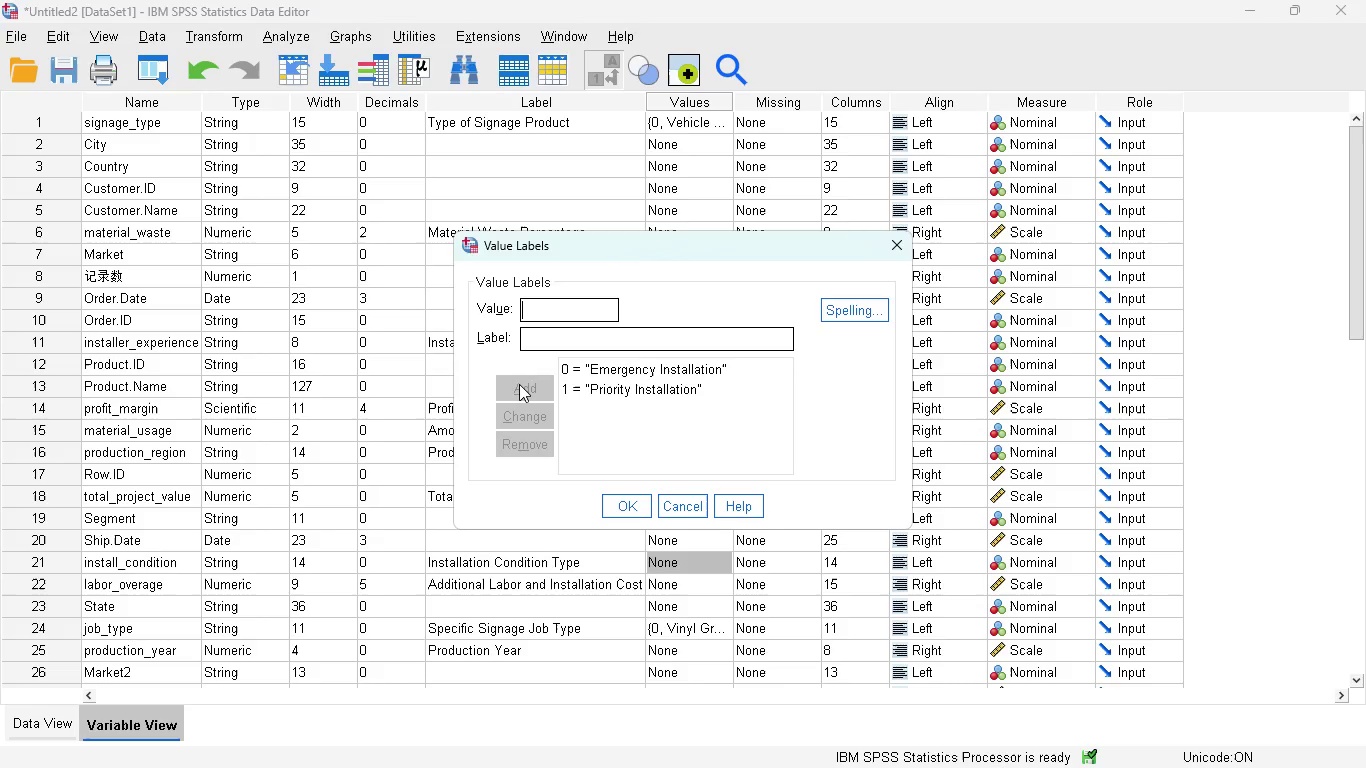 
left_click([550, 311])
 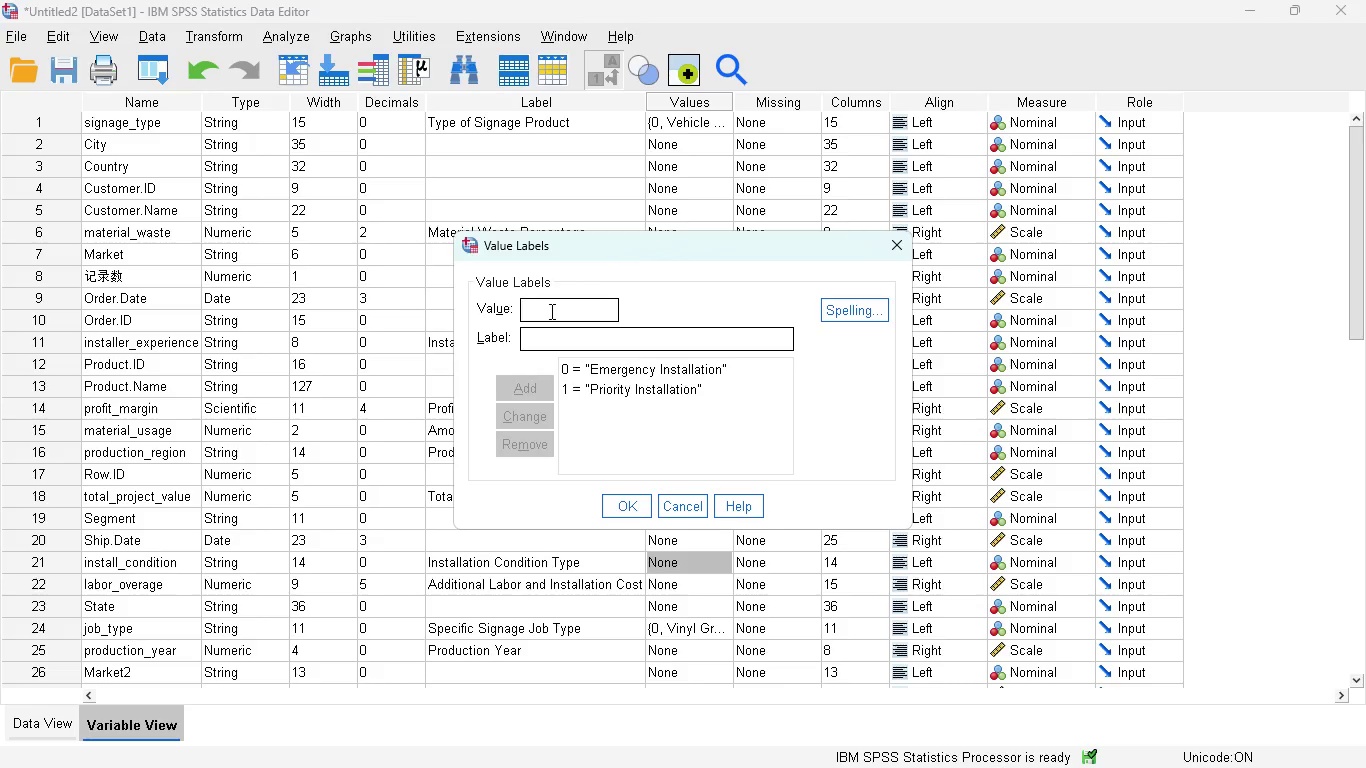 
type(Sta)
key(Backspace)
key(Backspace)
key(Backspace)
type(2)
 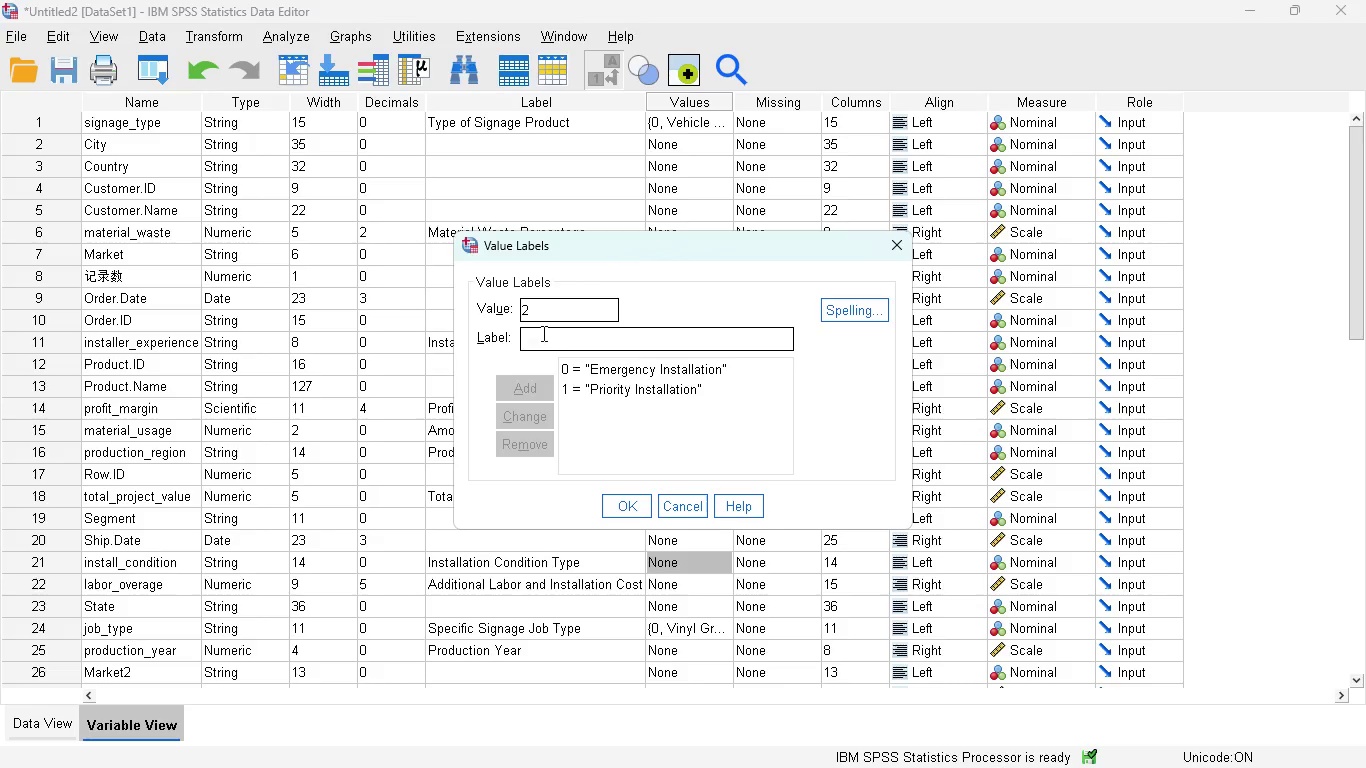 
left_click([540, 337])
 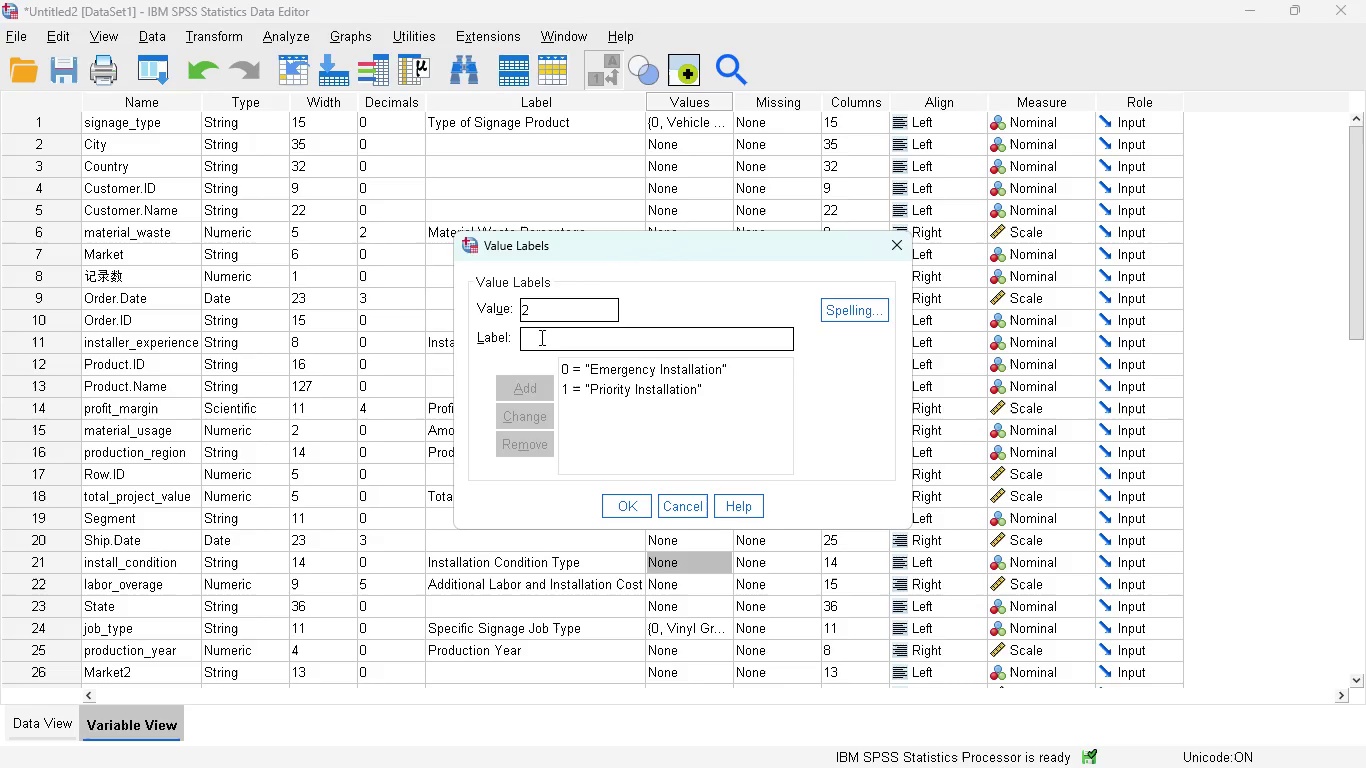 
type(Standard Scj)
key(Backspace)
type(heduled Installation)
 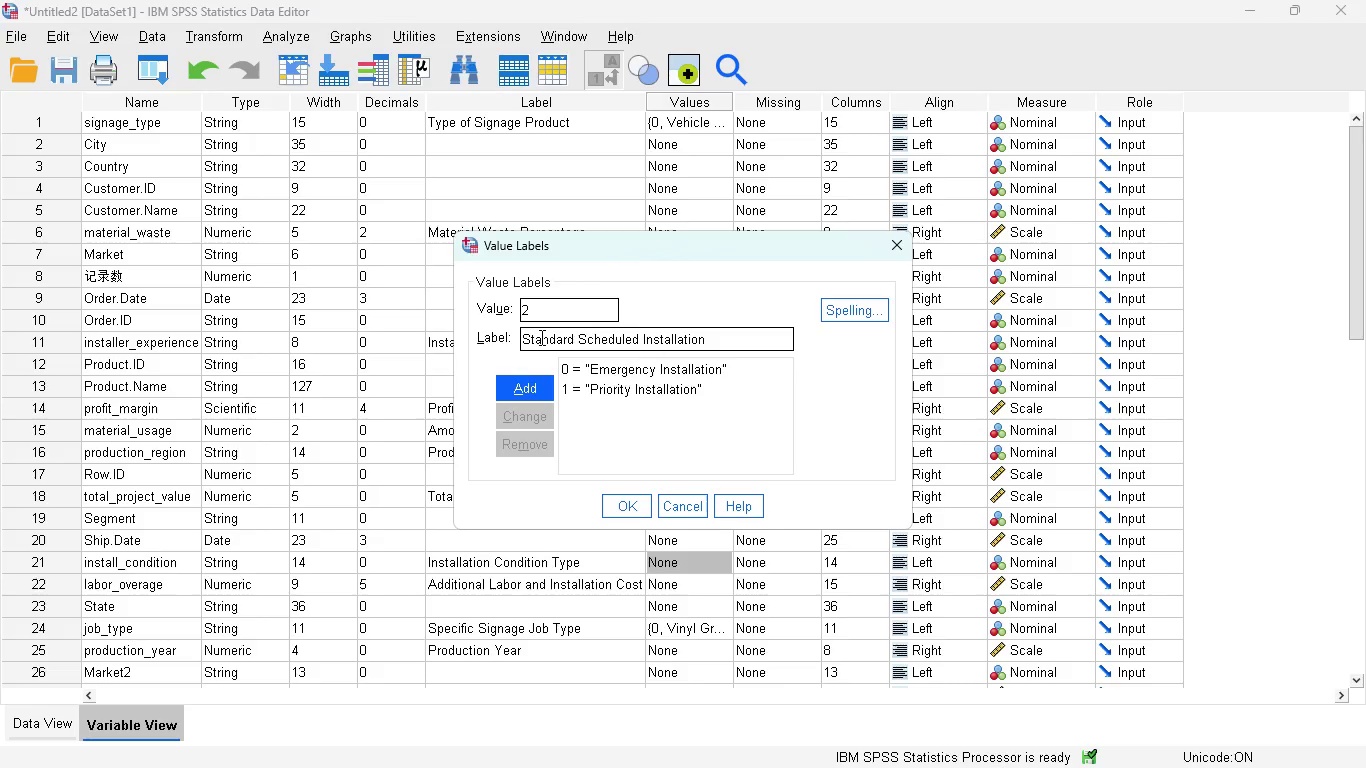 
left_click([518, 387])
 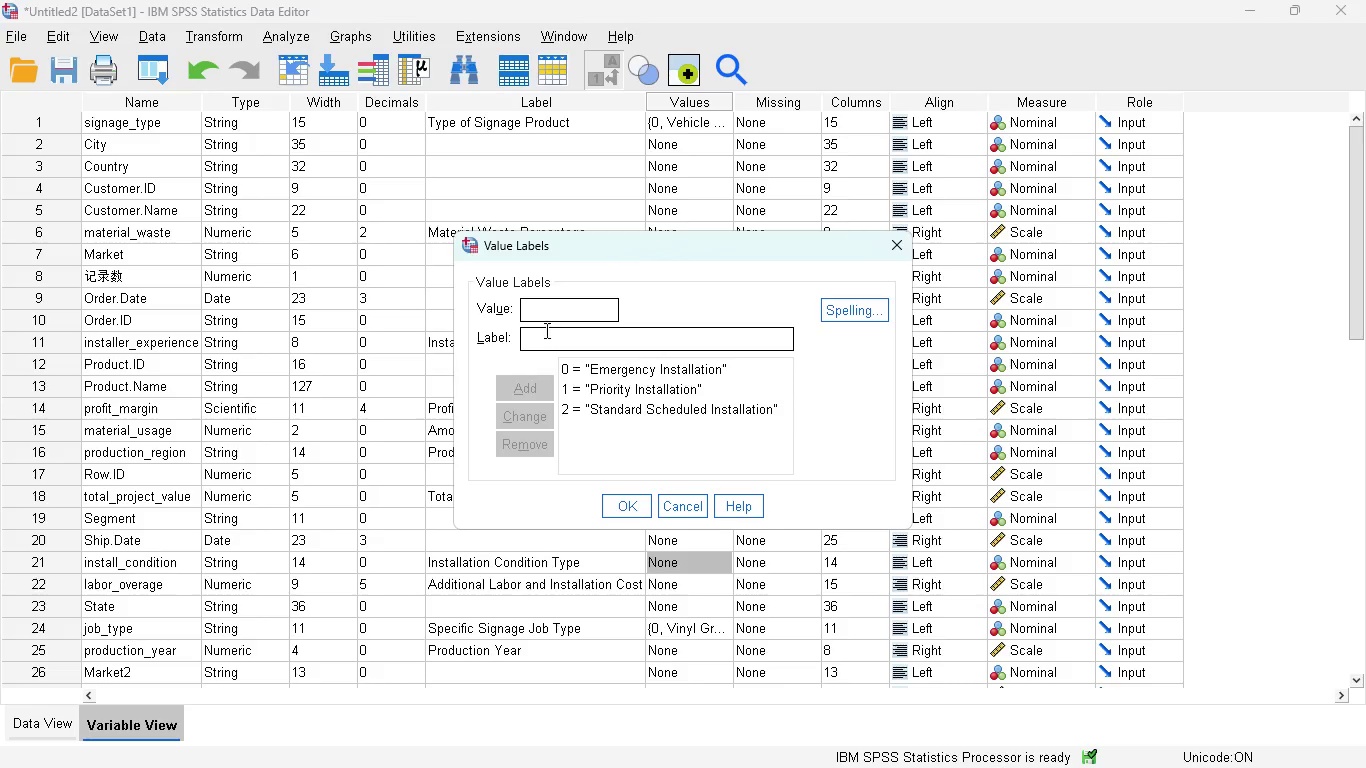 
key(3)
 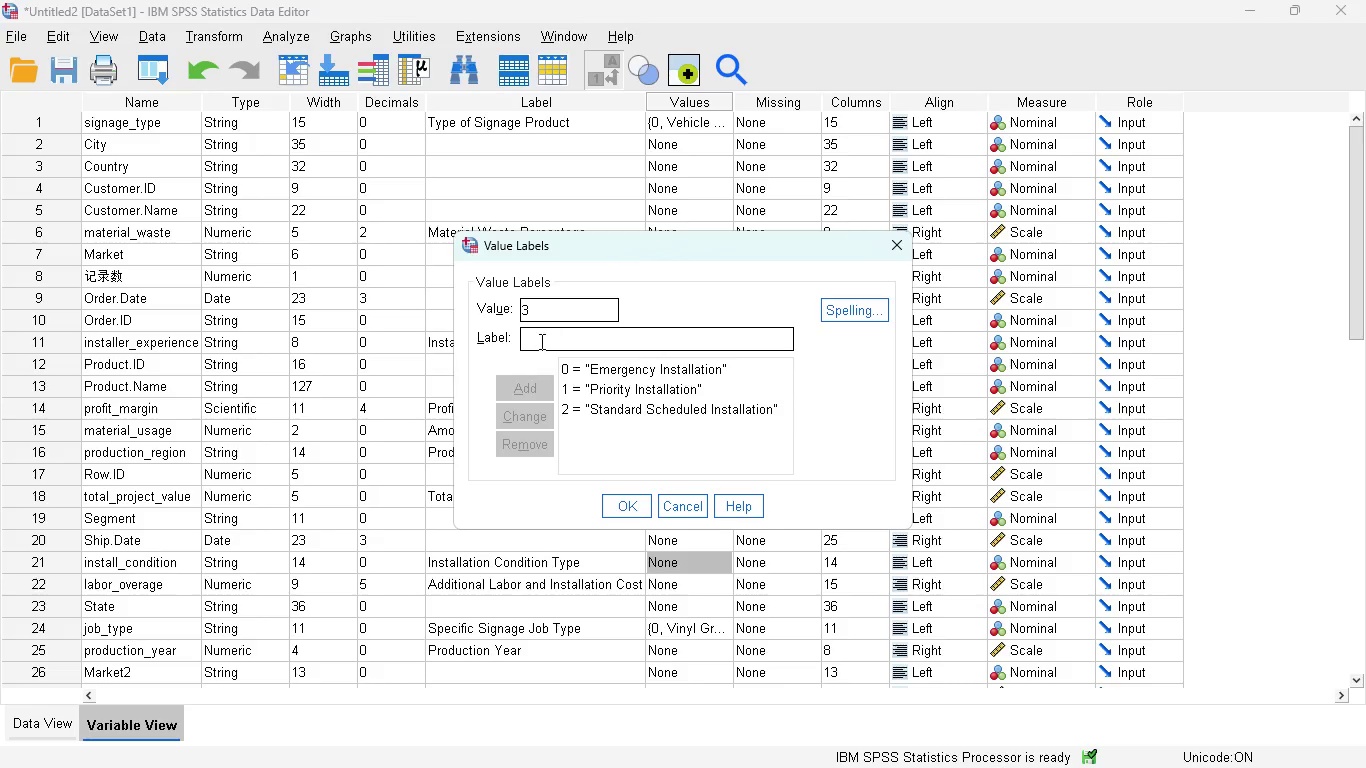 
left_click([540, 343])
 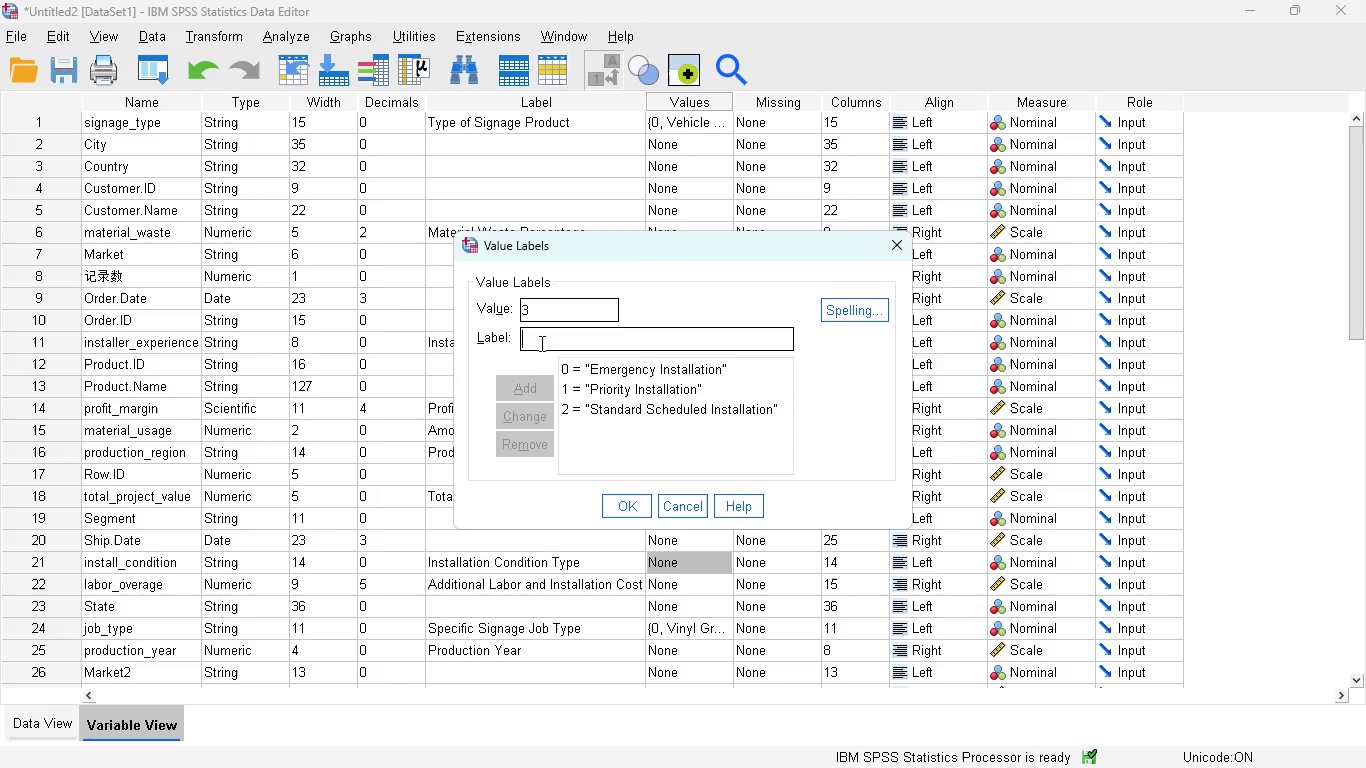 
type(Bulk Production Installation)
 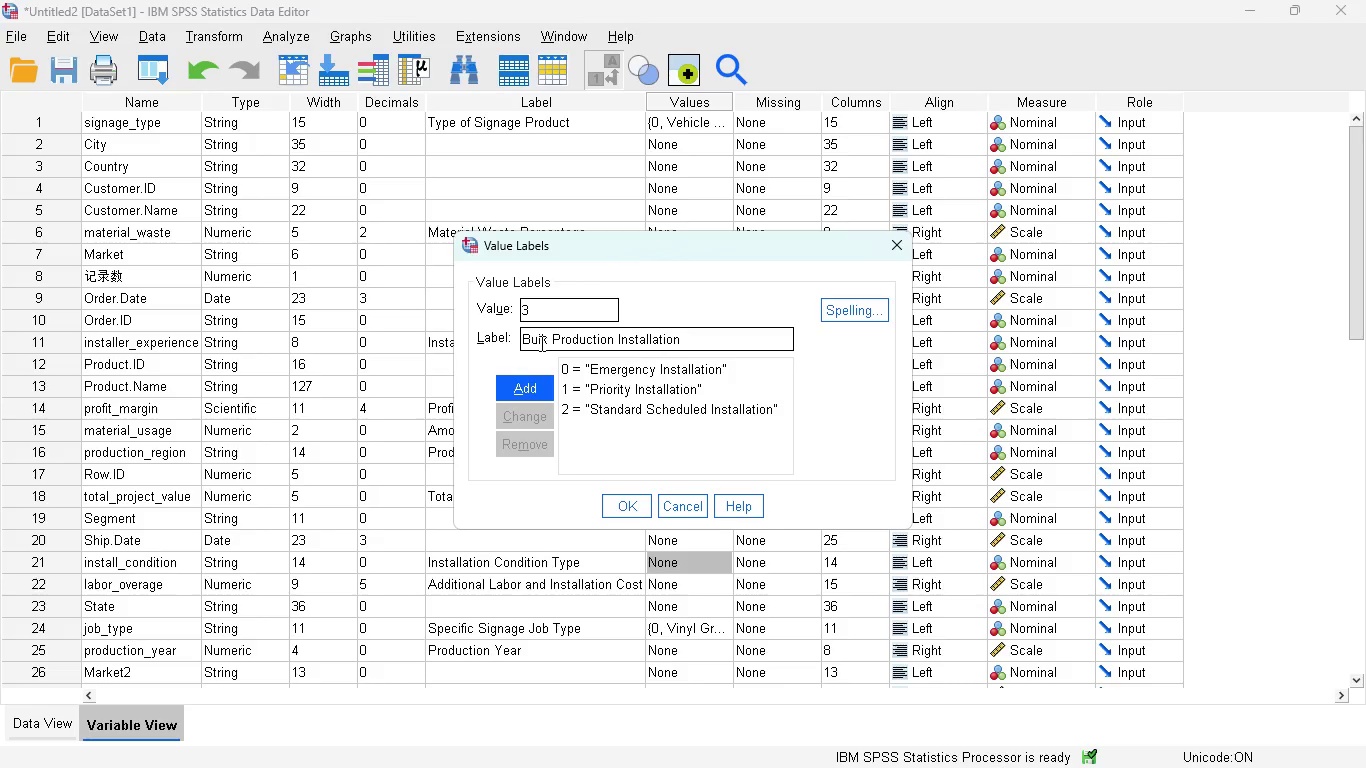 
wait(5.61)
 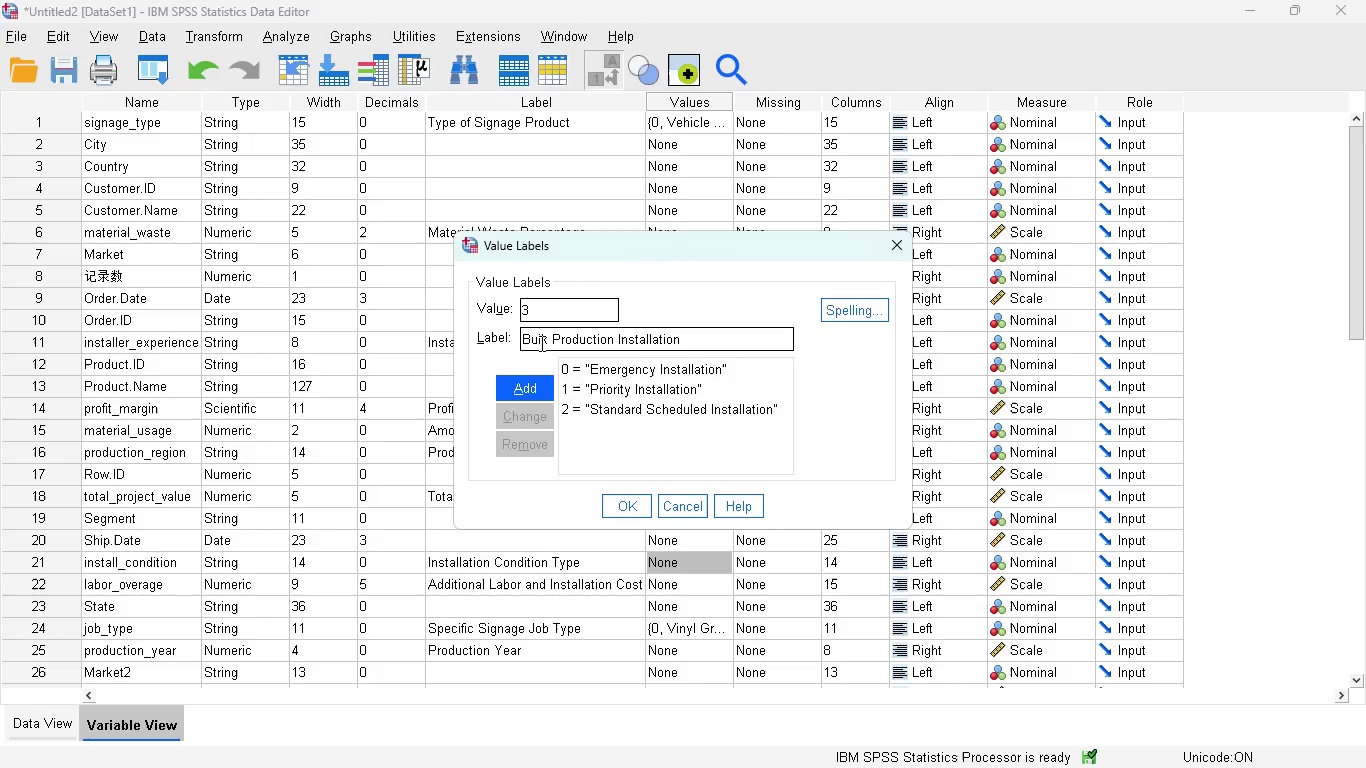 
left_click([525, 382])
 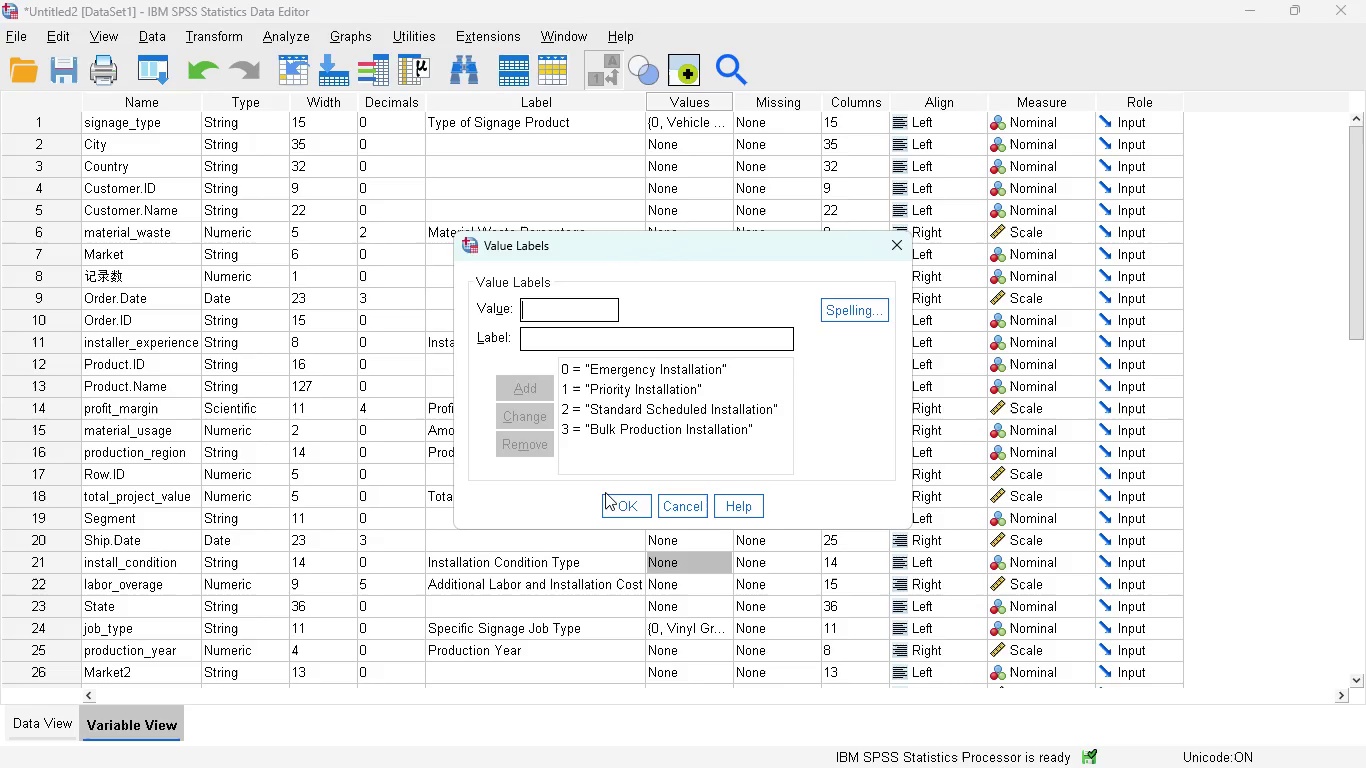 
left_click([622, 509])
 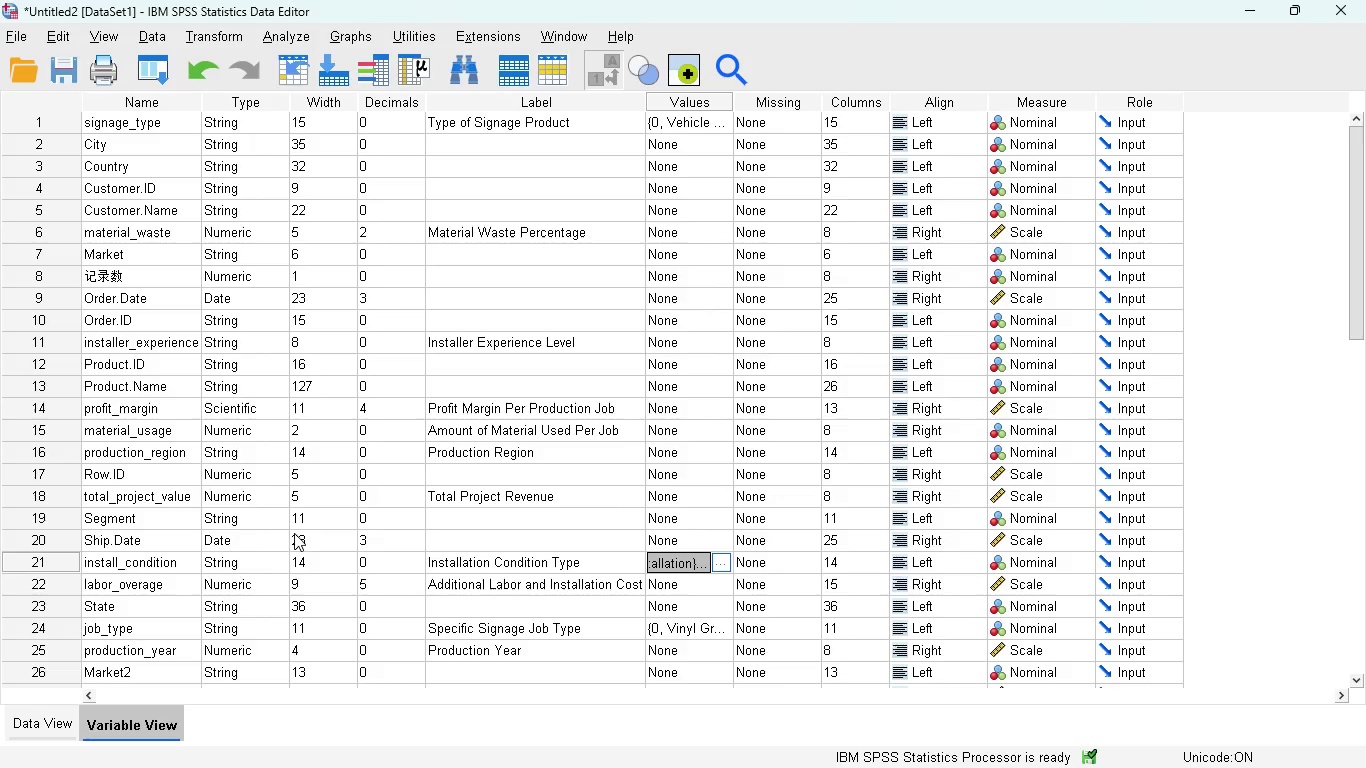 
wait(6.84)
 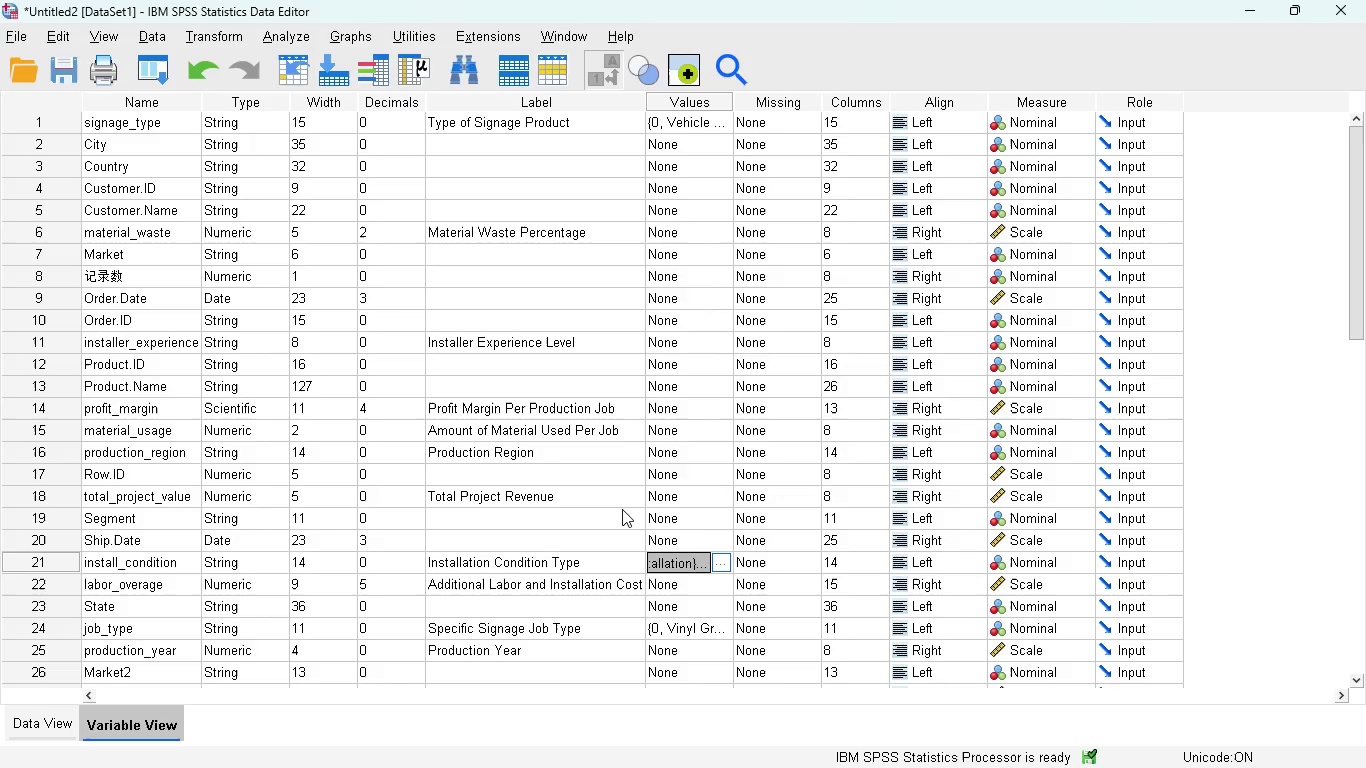 
left_click([44, 719])
 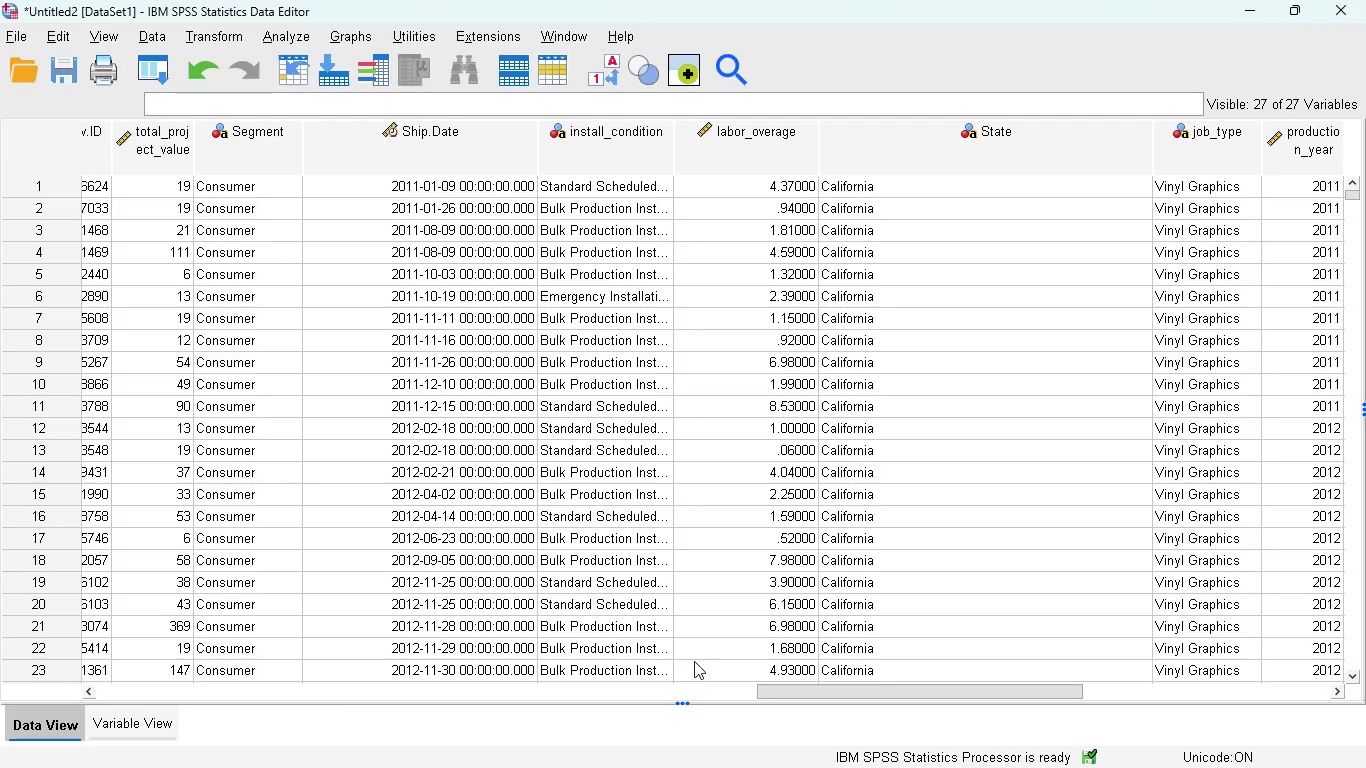 
left_click_drag(start_coordinate=[770, 691], to_coordinate=[736, 690])
 